 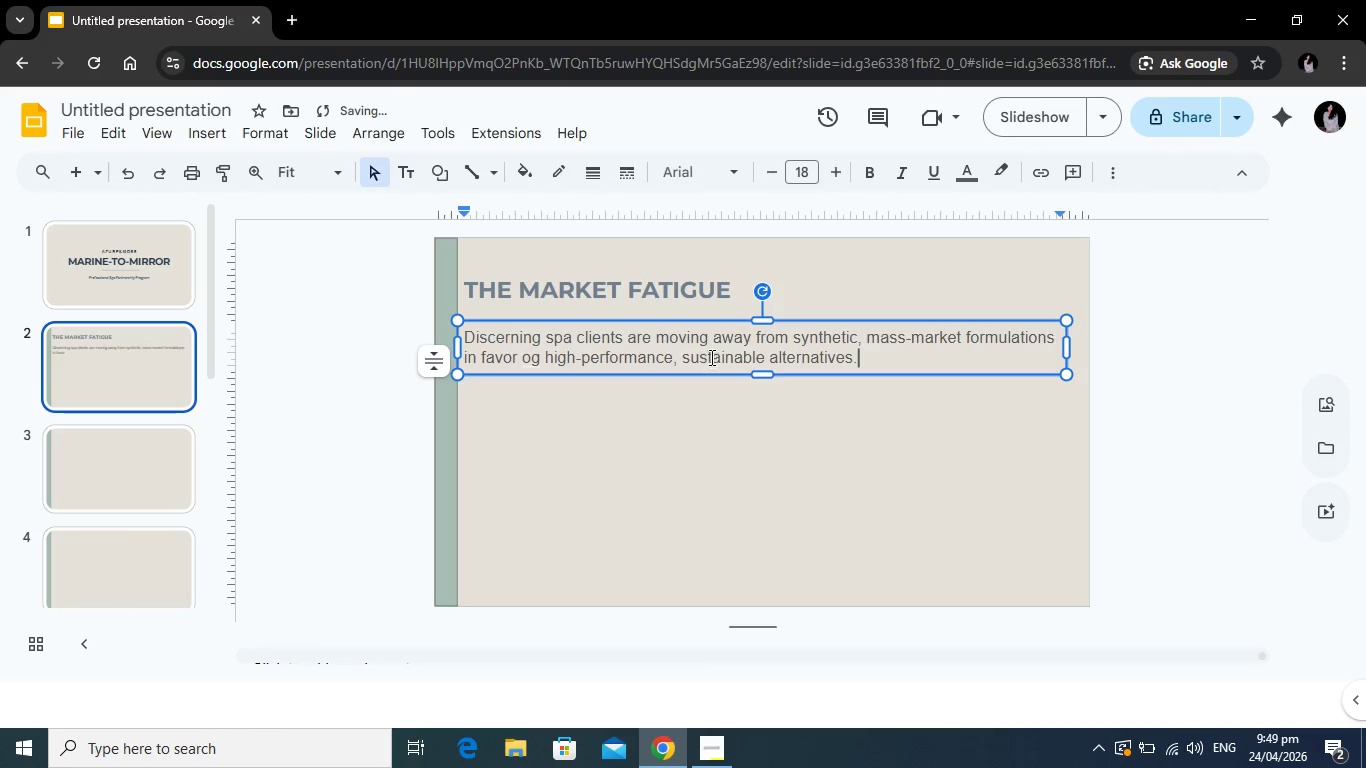 
left_click([605, 349])
 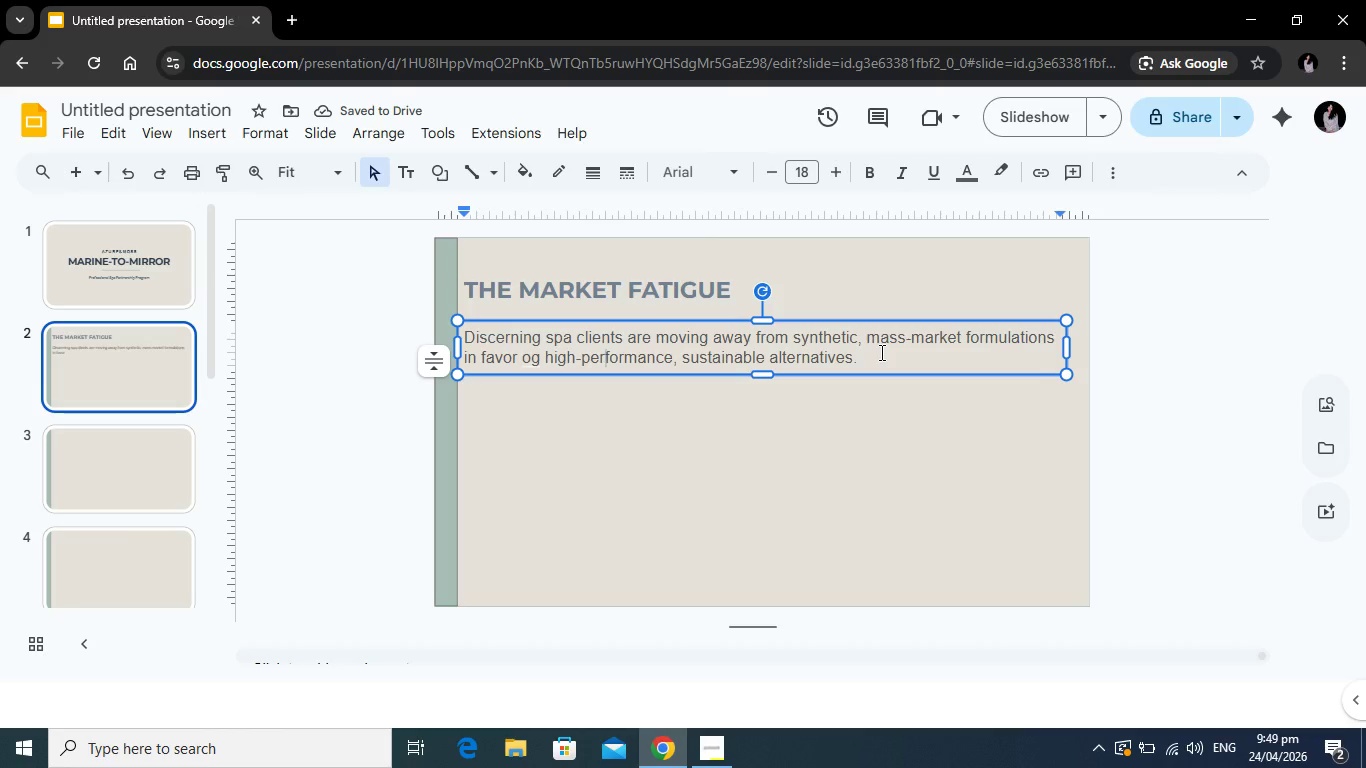 
left_click_drag(start_coordinate=[880, 352], to_coordinate=[459, 329])
 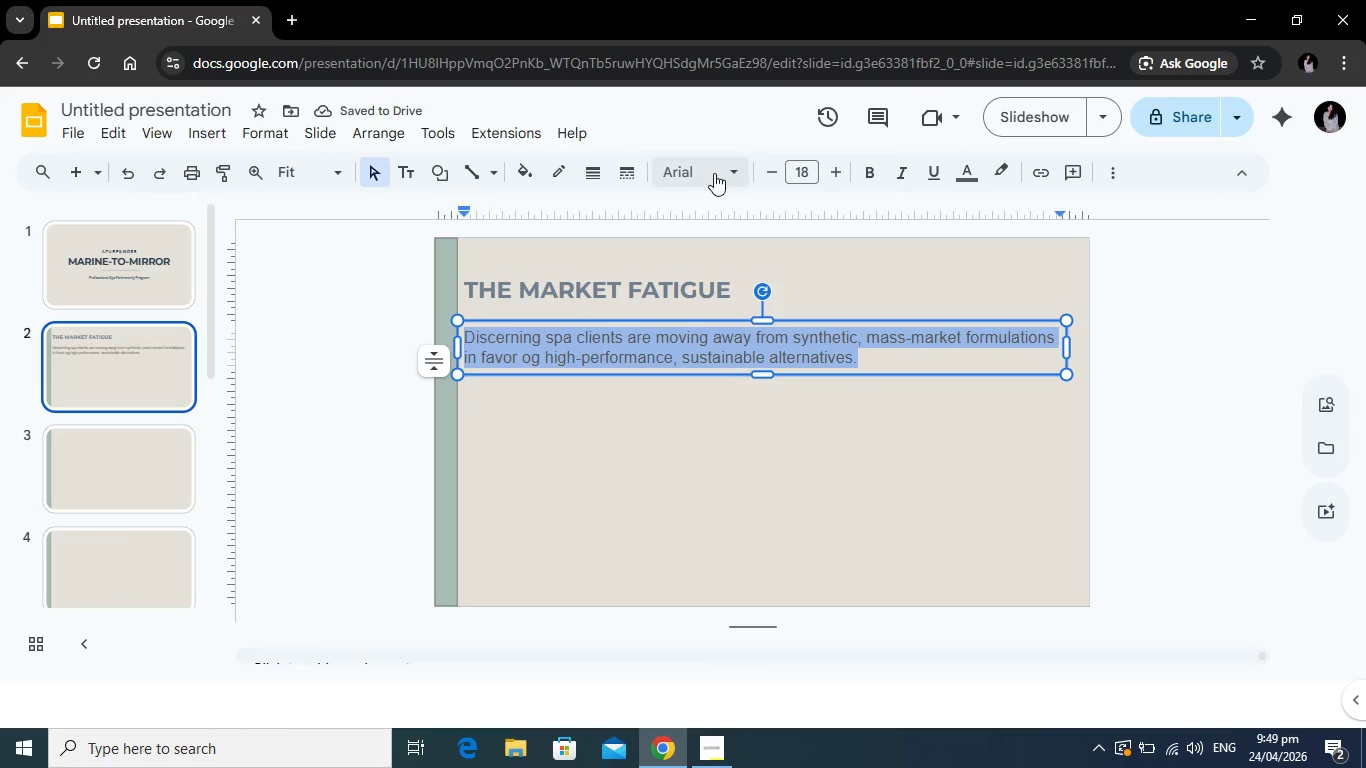 
left_click([714, 173])
 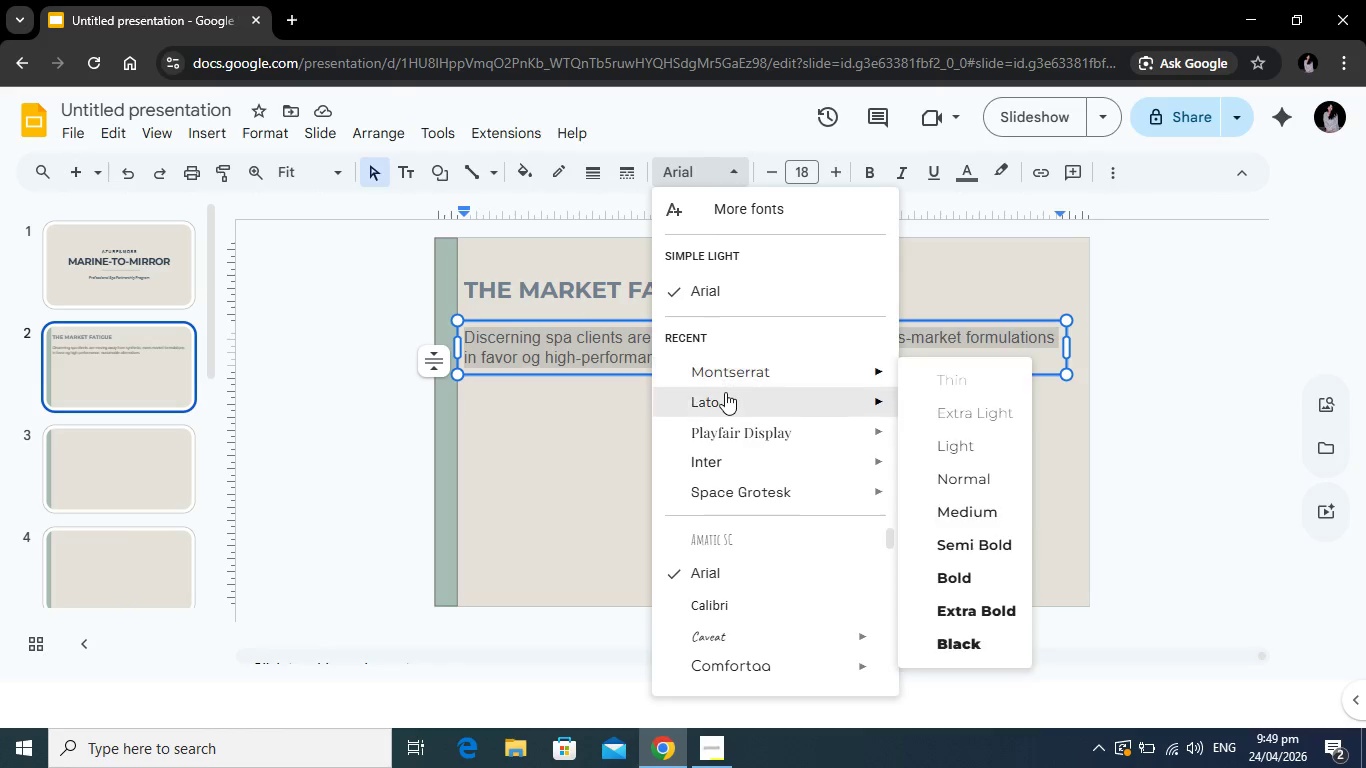 
left_click([725, 392])
 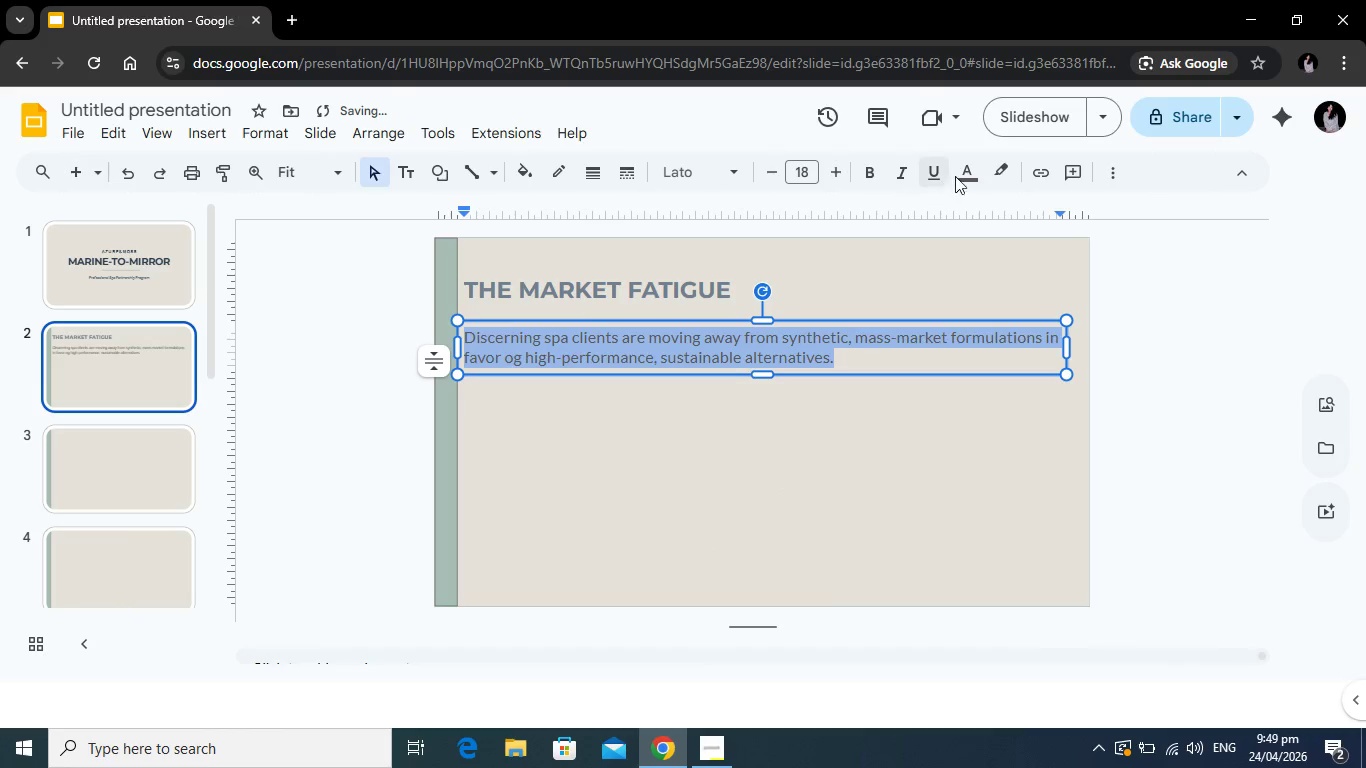 
left_click([960, 174])
 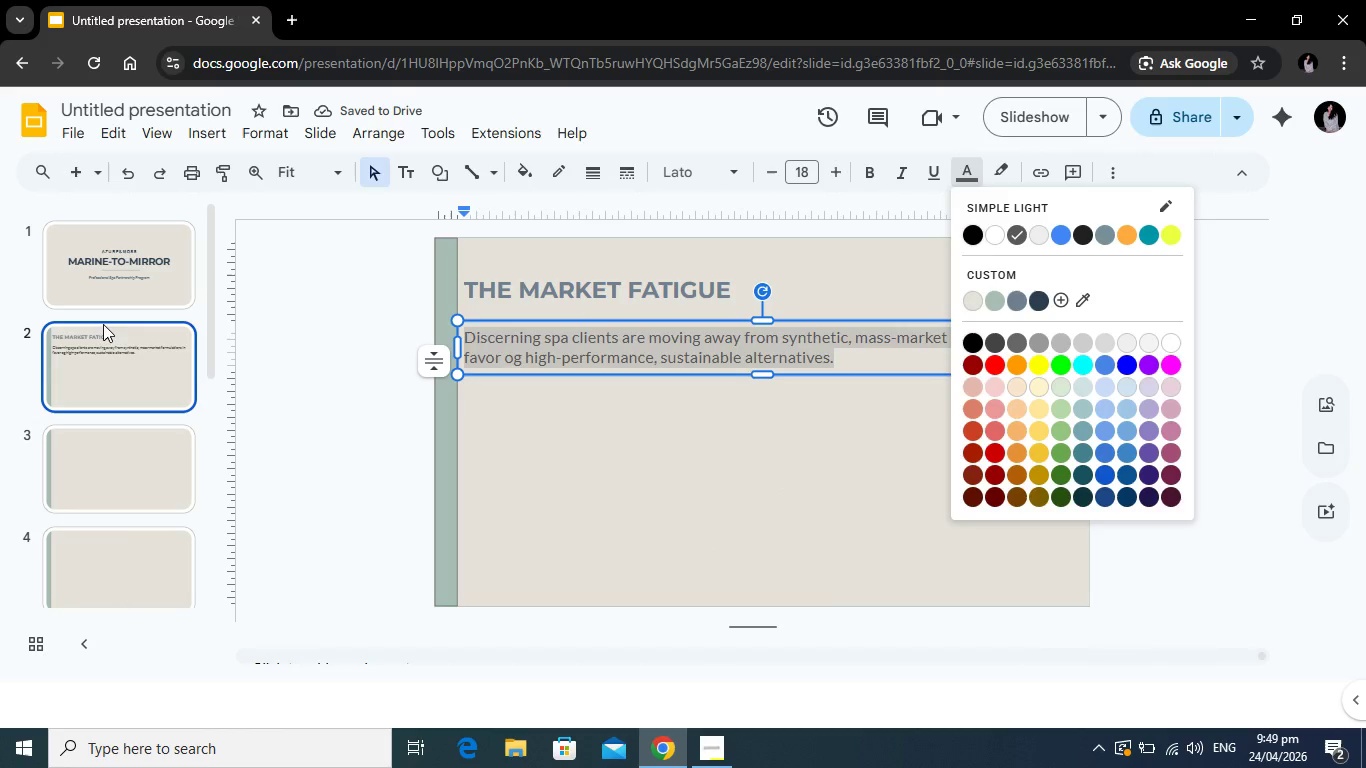 
left_click([124, 276])
 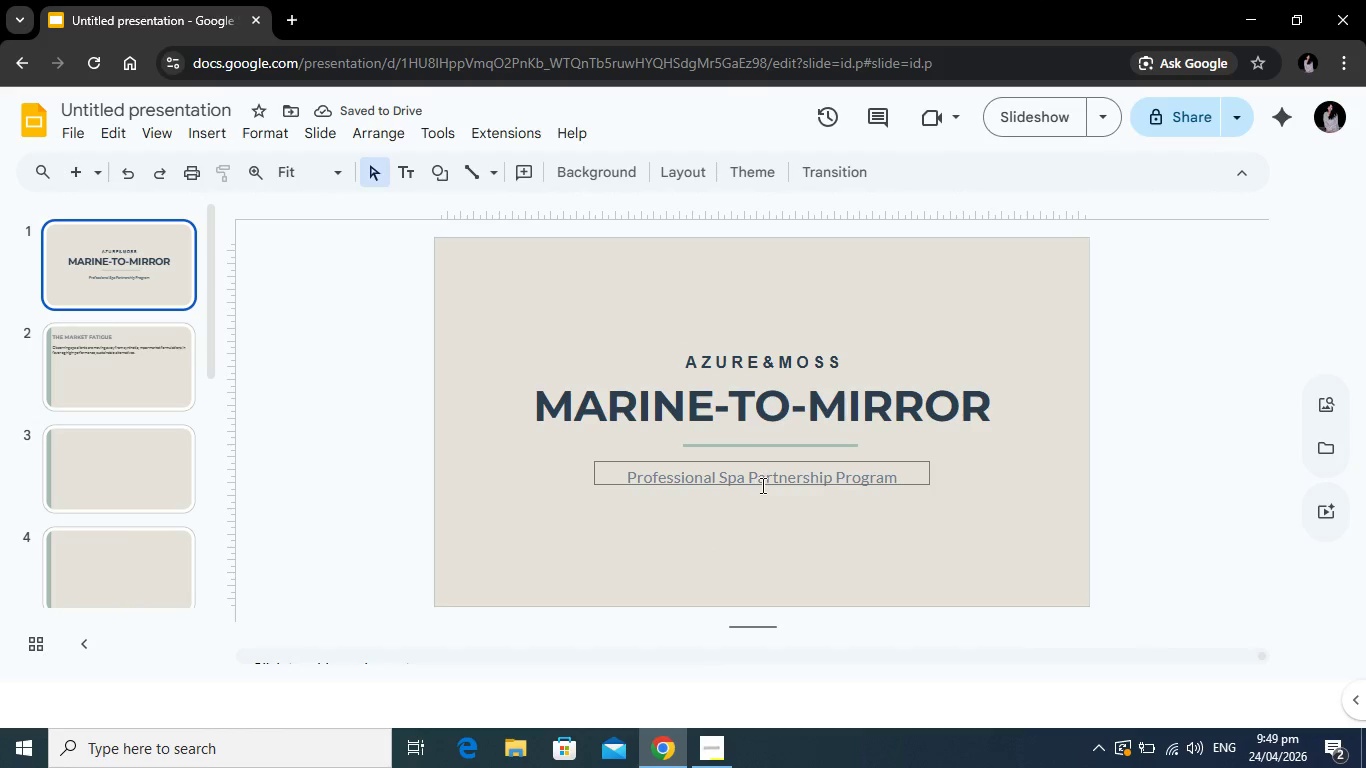 
left_click([761, 485])
 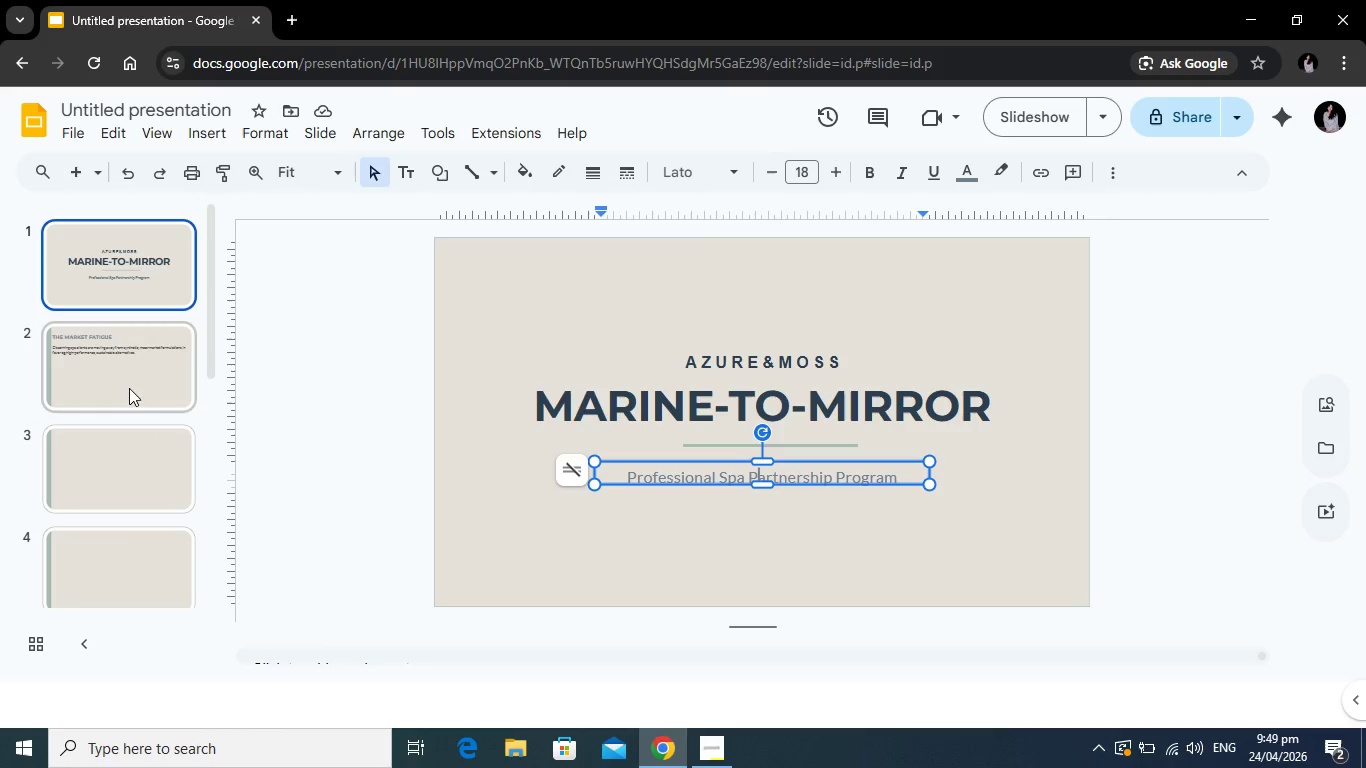 
left_click([141, 374])
 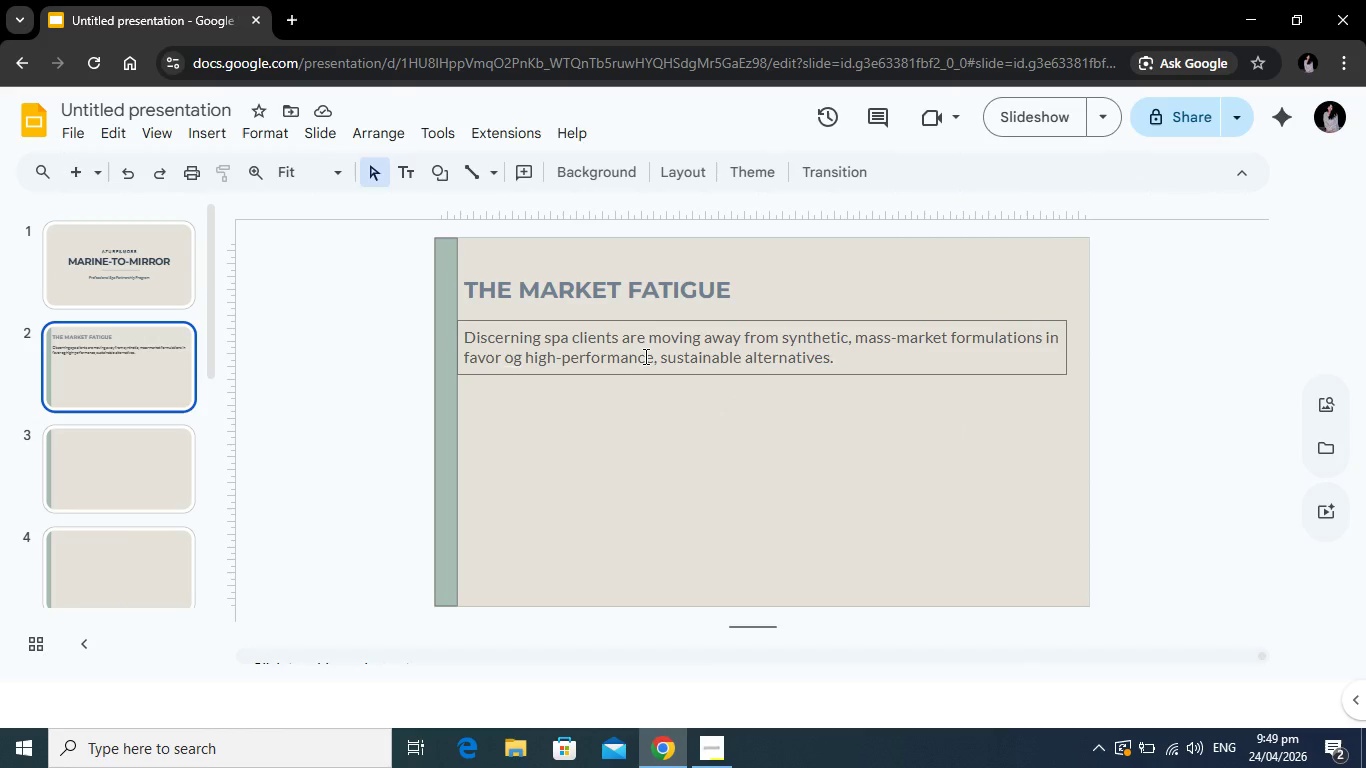 
left_click([644, 356])
 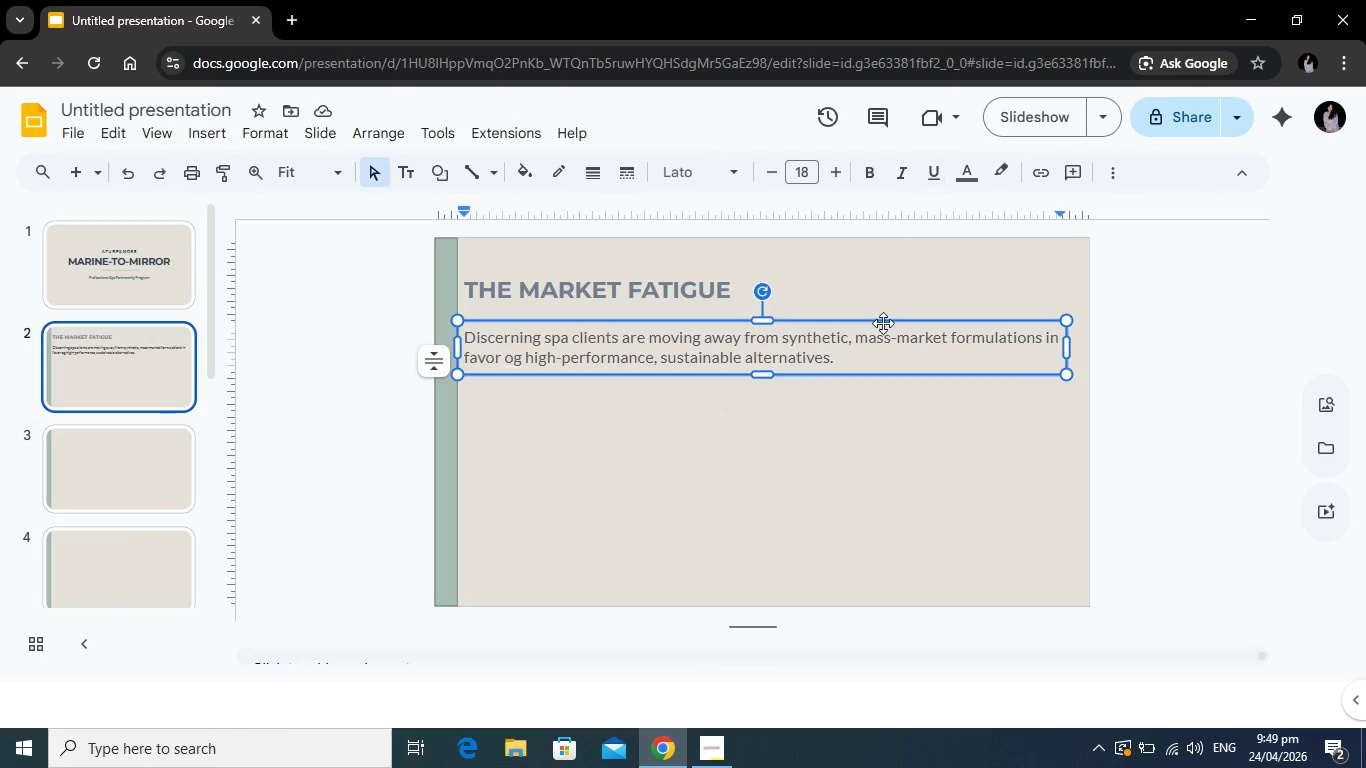 
wait(5.02)
 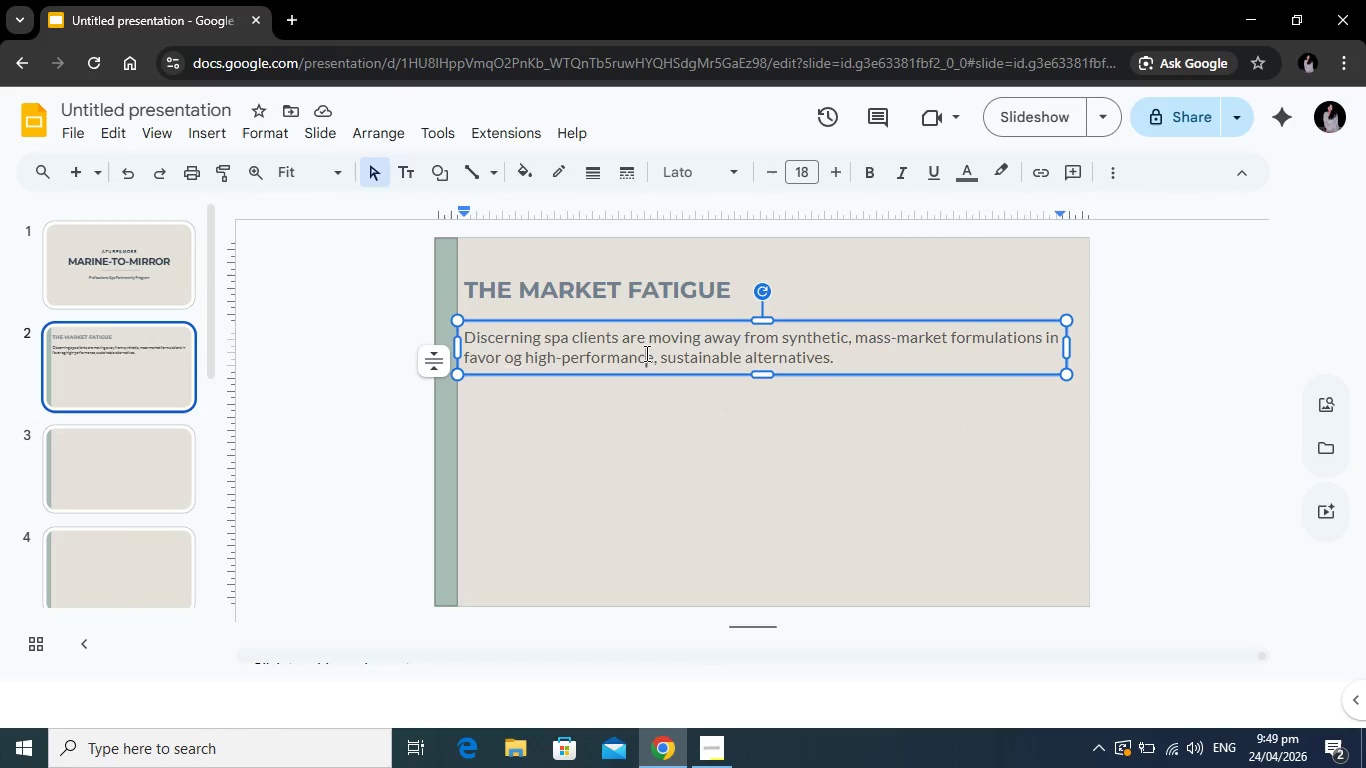 
left_click_drag(start_coordinate=[840, 360], to_coordinate=[463, 326])
 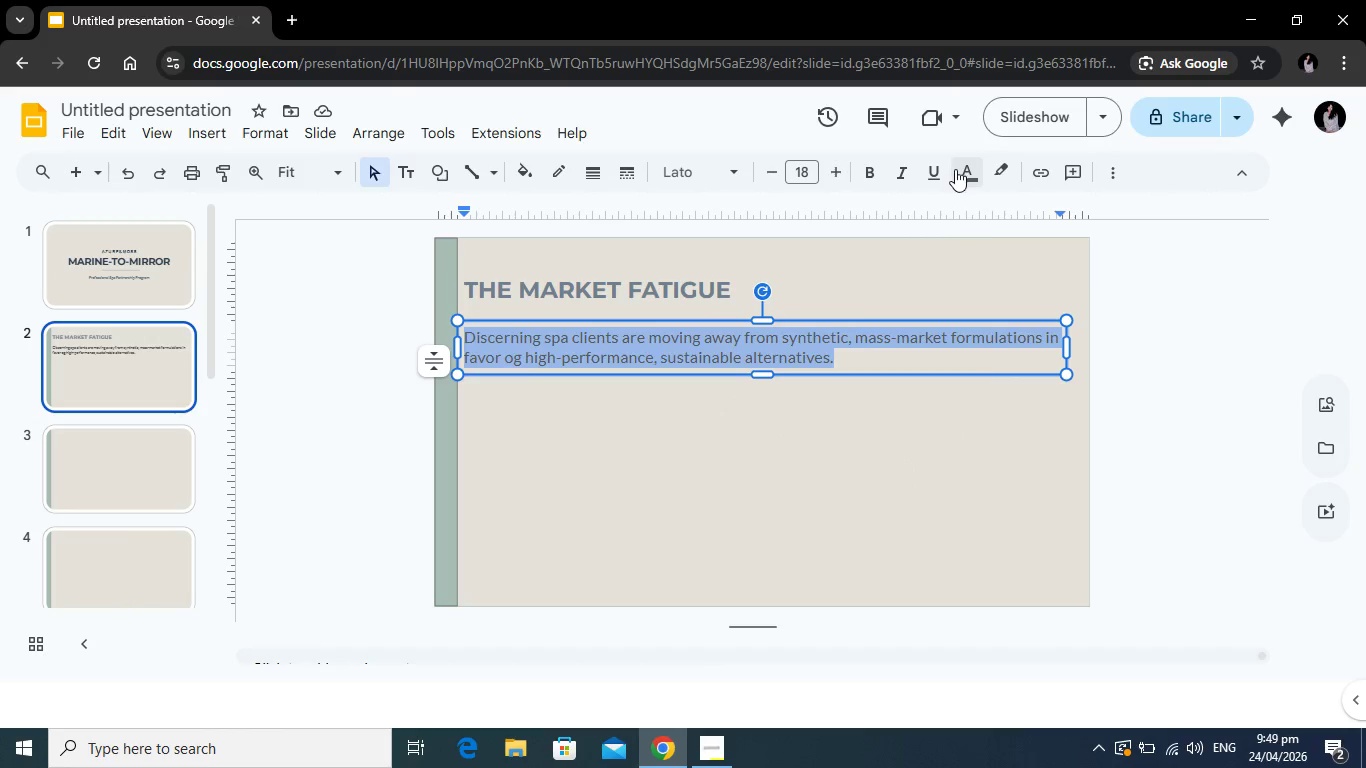 
left_click([956, 169])
 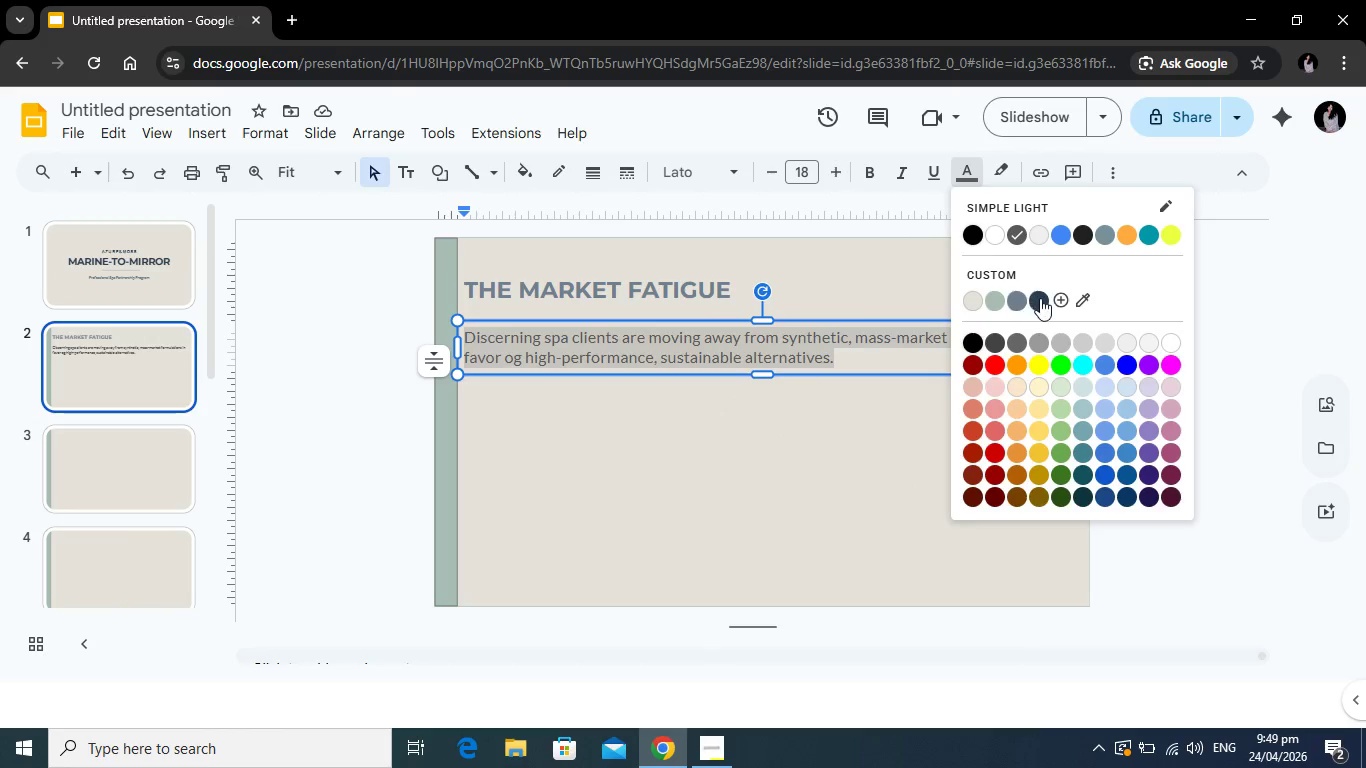 
left_click([1041, 298])
 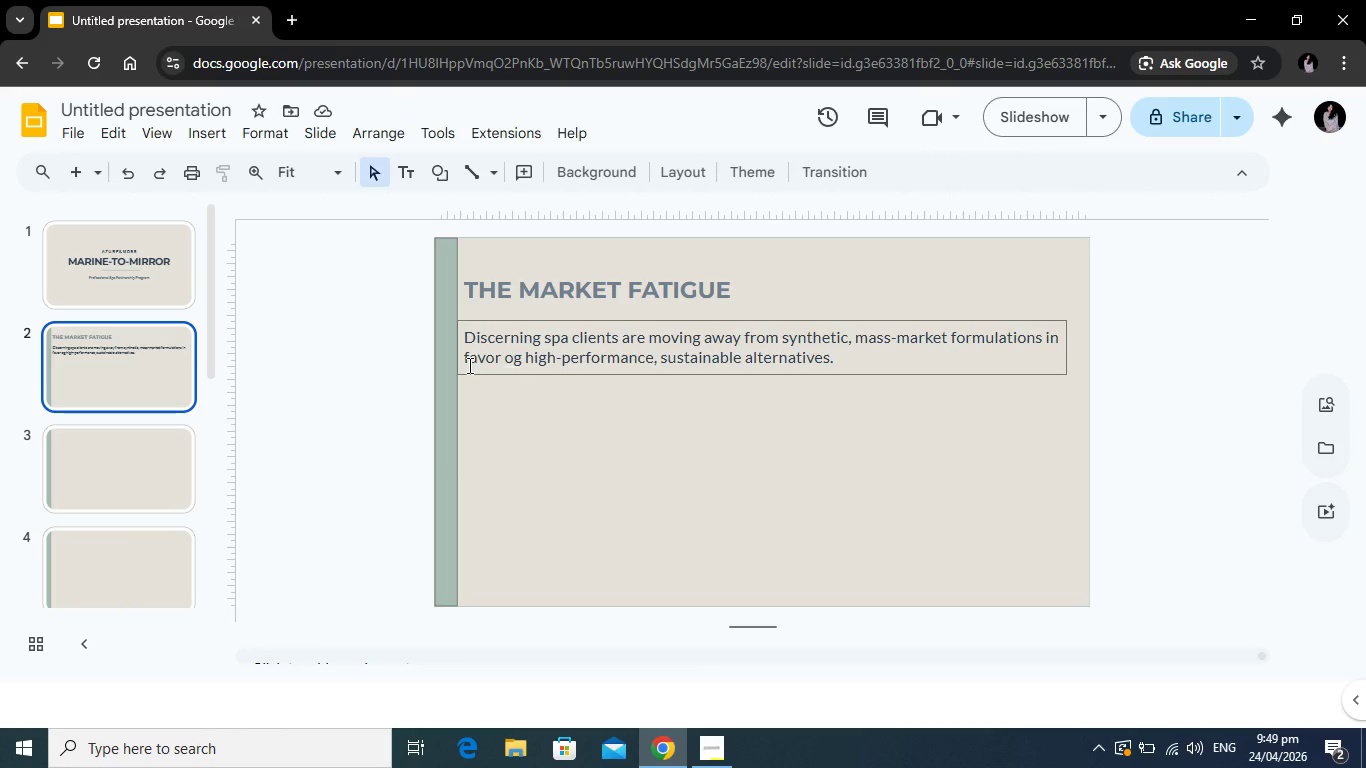 
wait(12.31)
 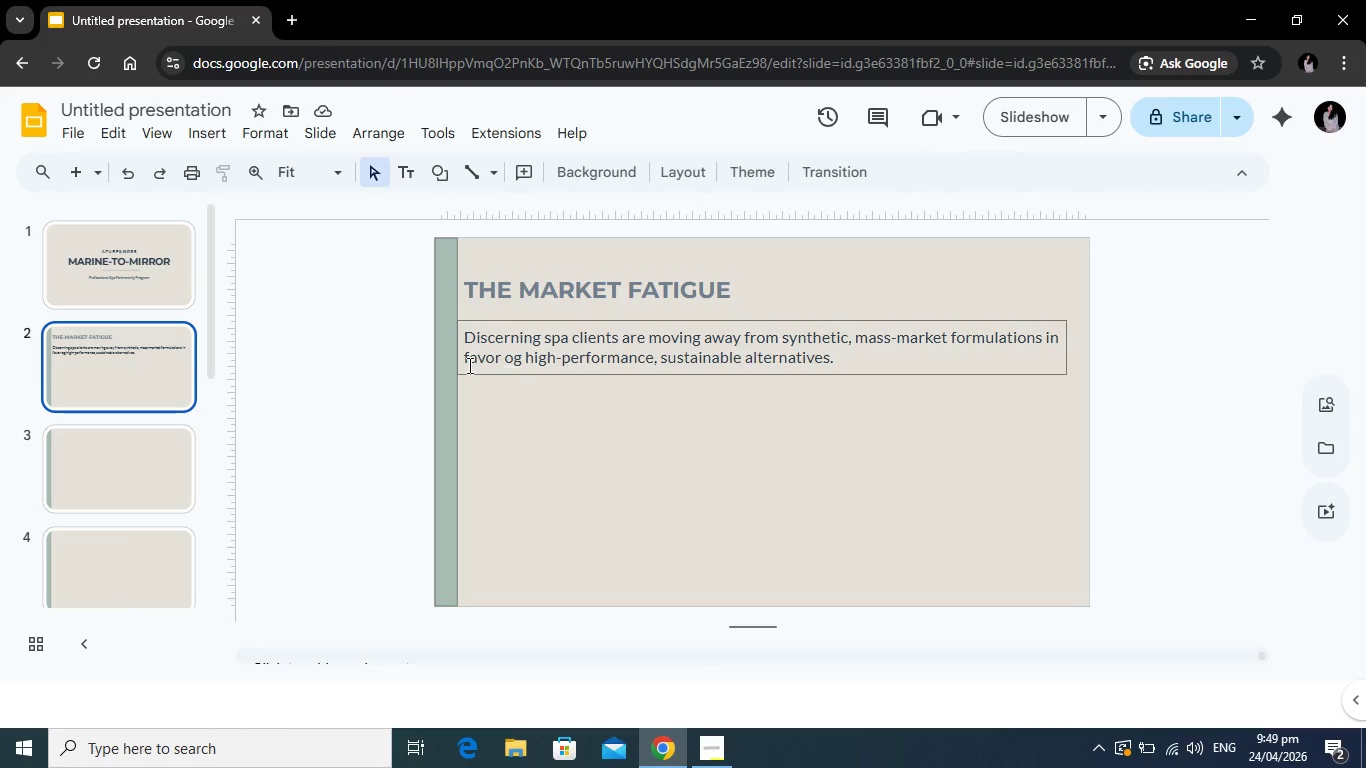 
left_click([998, 406])
 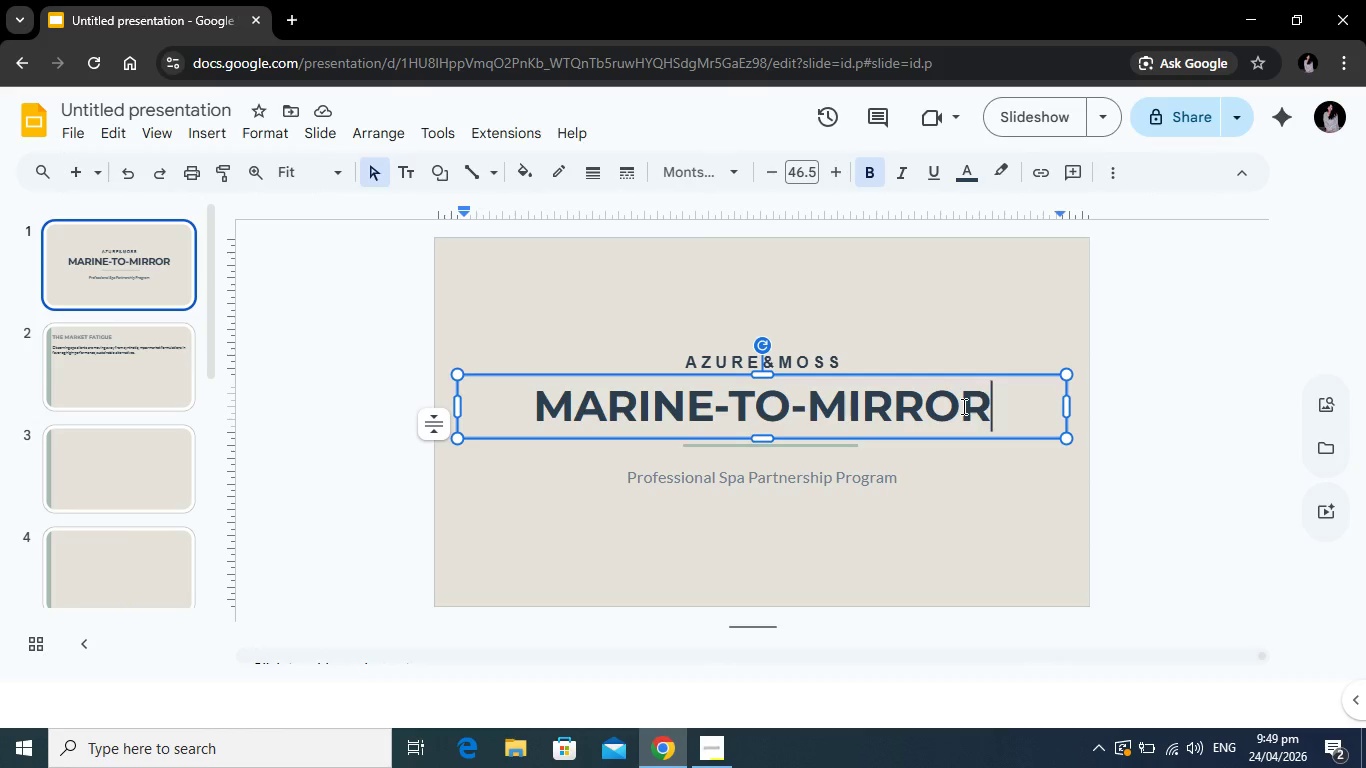 
left_click_drag(start_coordinate=[998, 406], to_coordinate=[535, 398])
 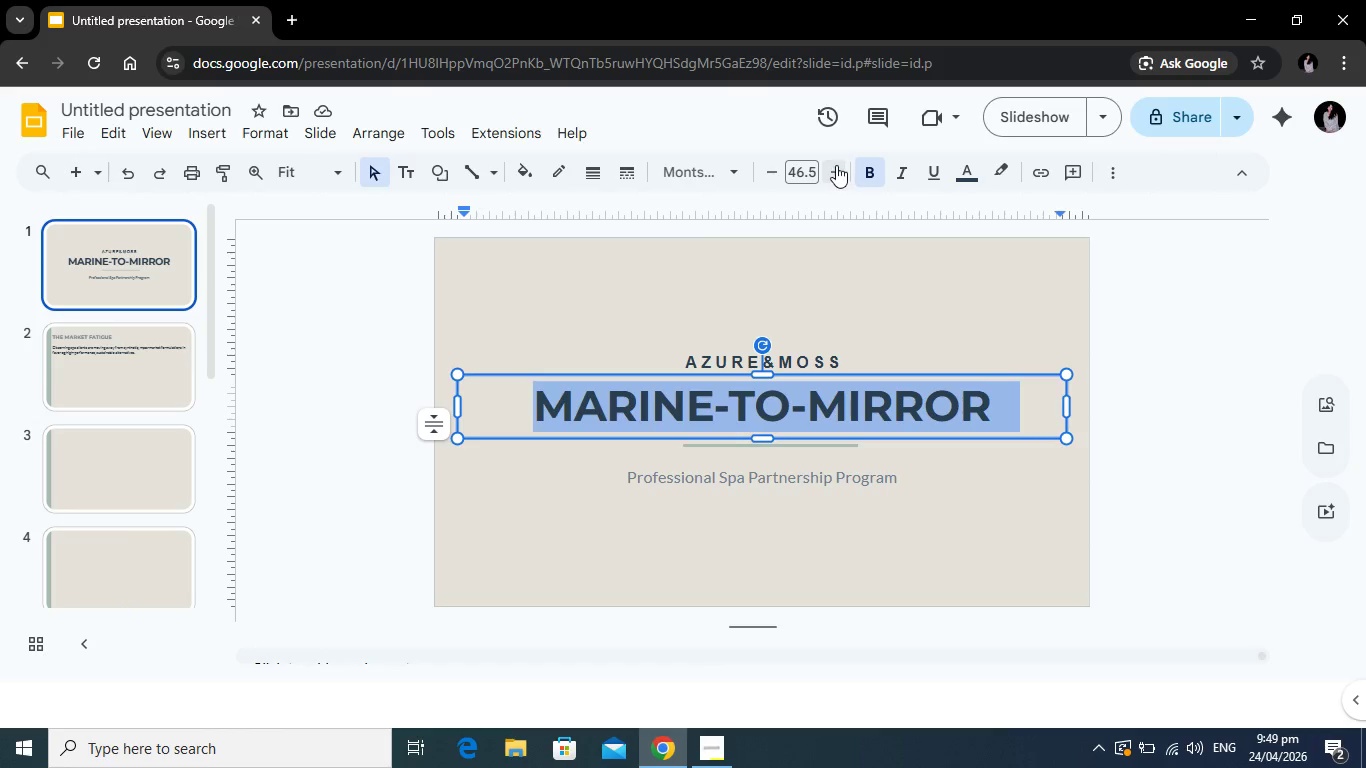 
left_click([836, 165])
 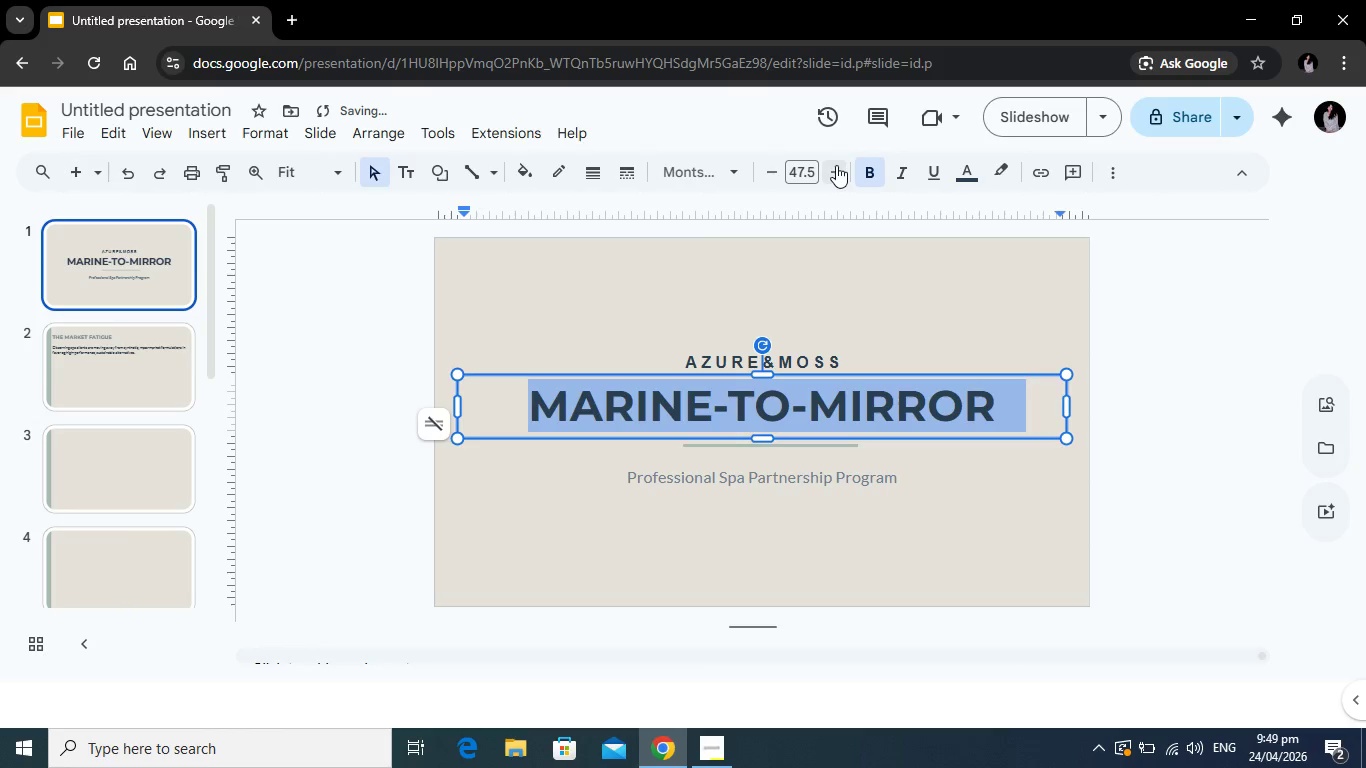 
left_click([836, 165])
 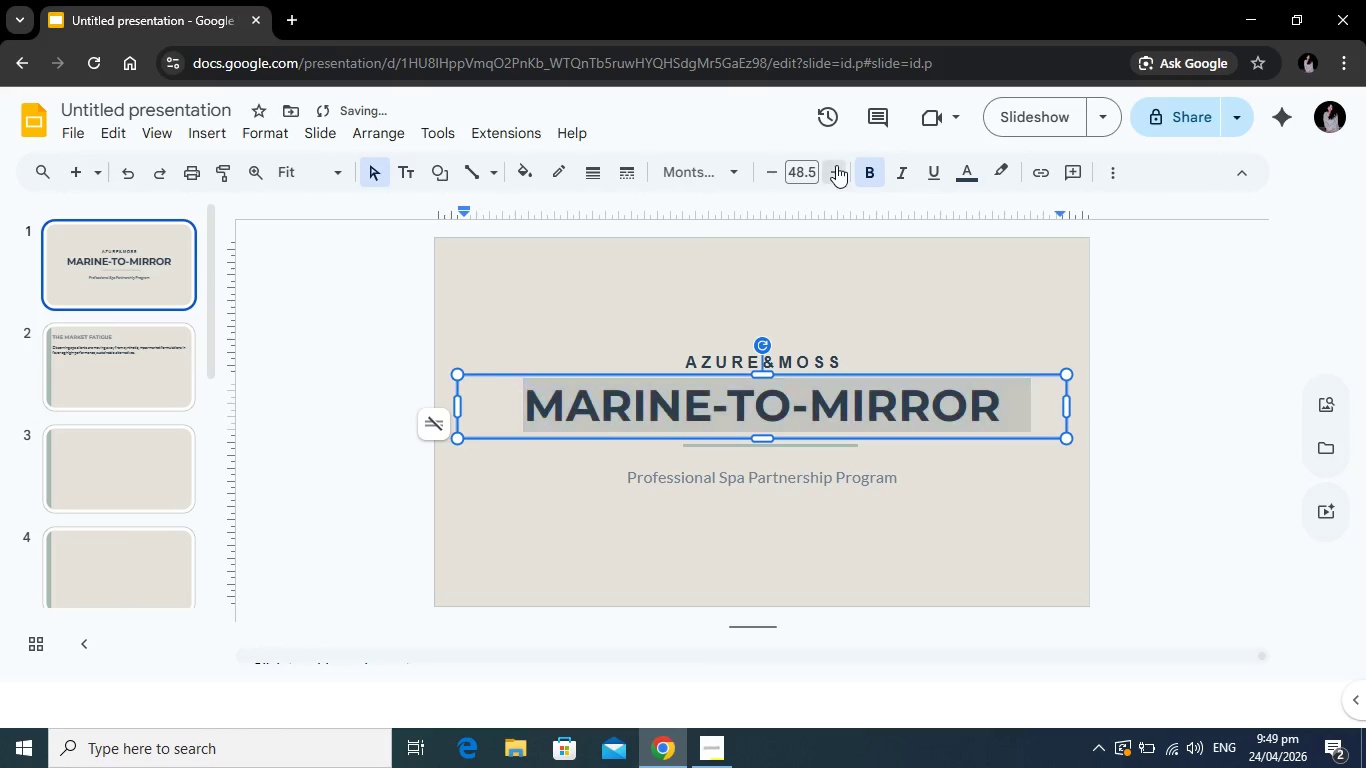 
left_click([836, 165])
 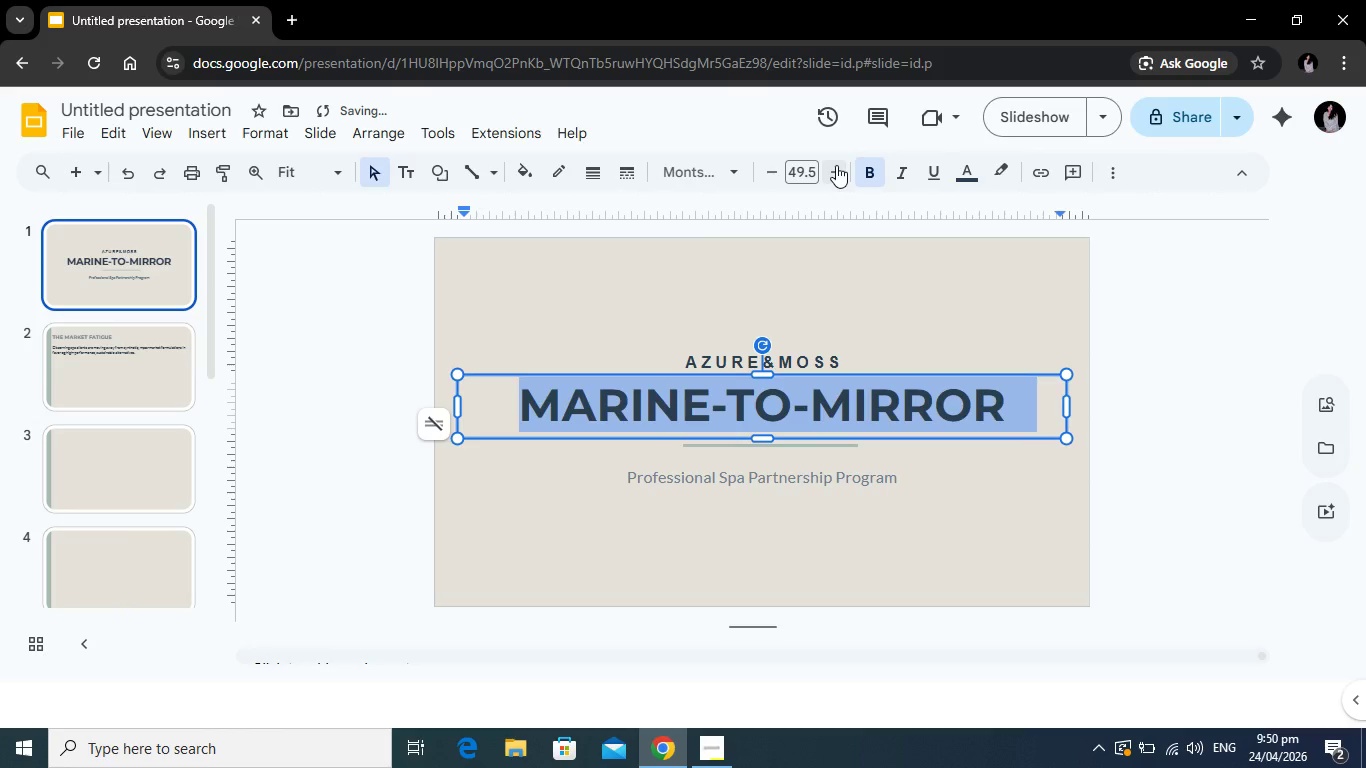 
left_click([836, 165])
 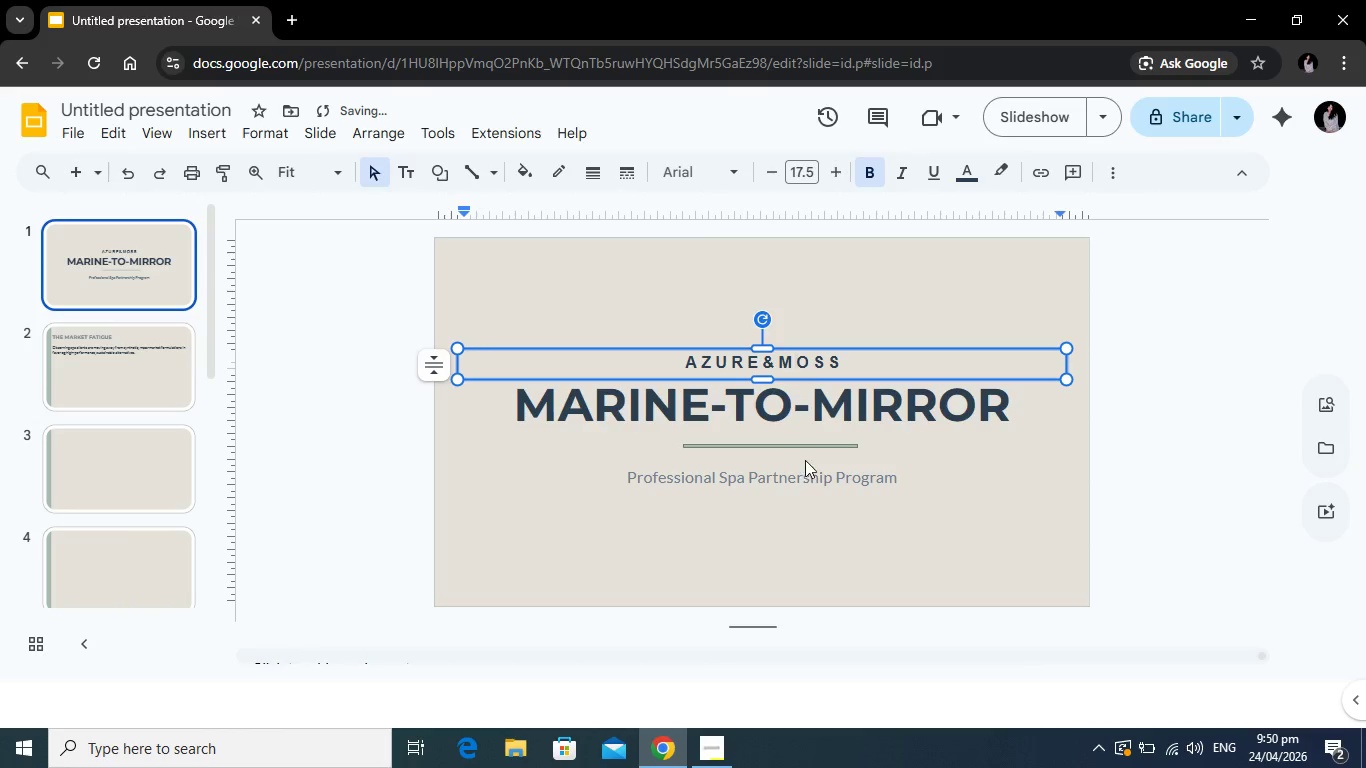 
left_click([794, 484])
 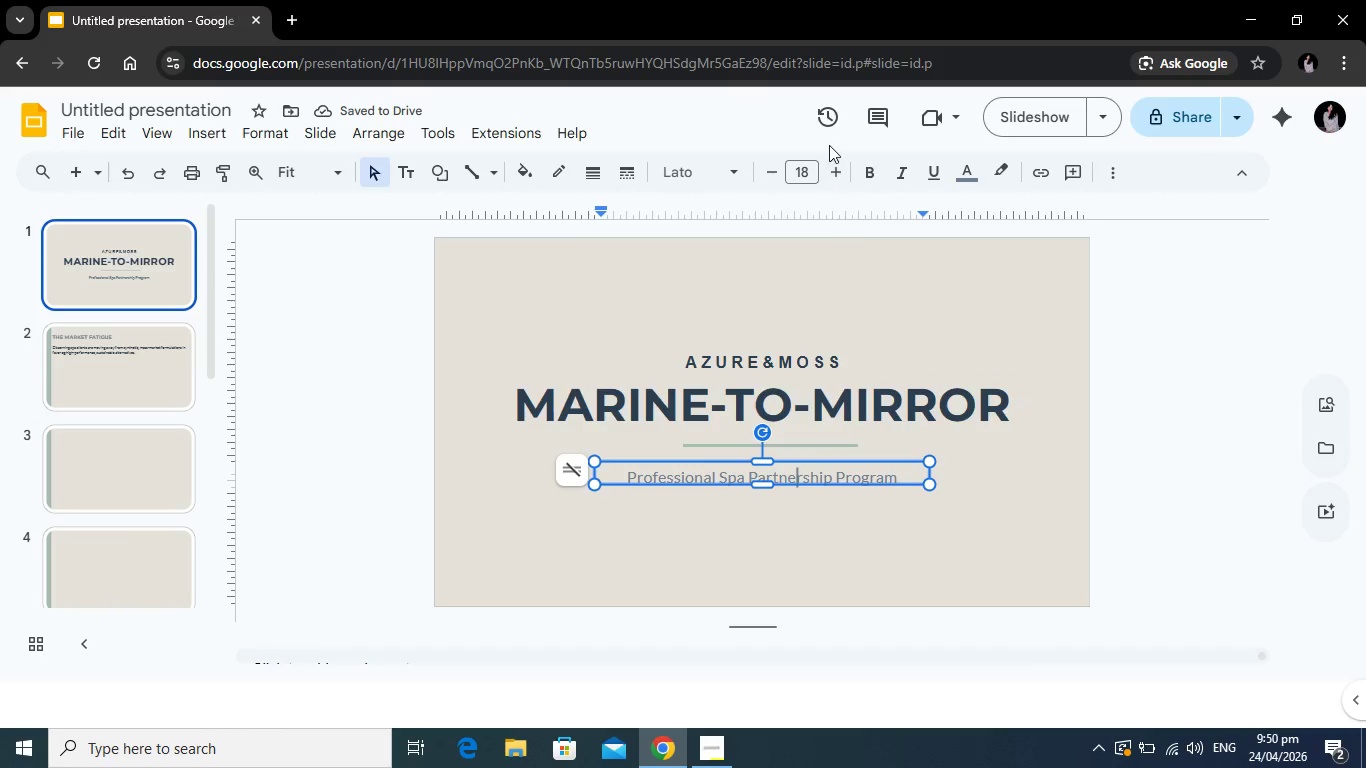 
left_click([834, 165])
 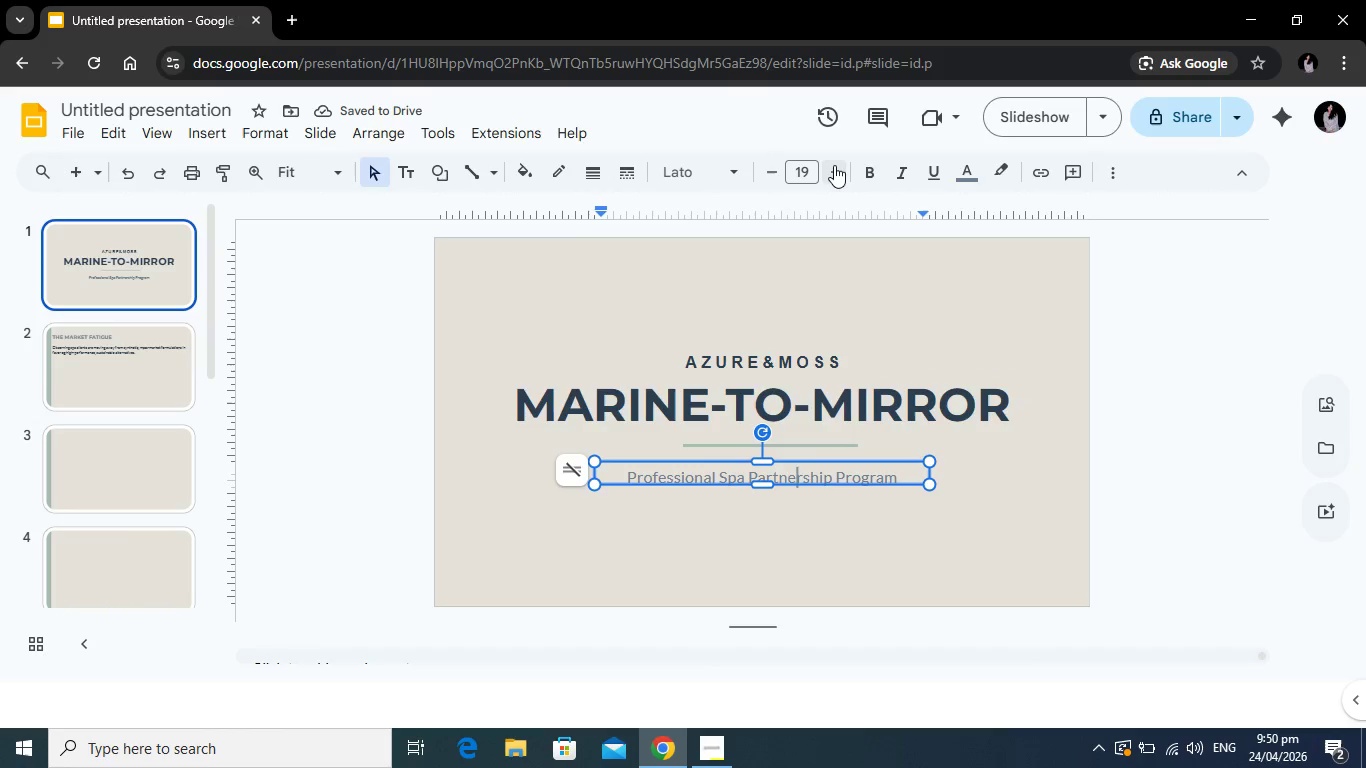 
left_click([834, 165])
 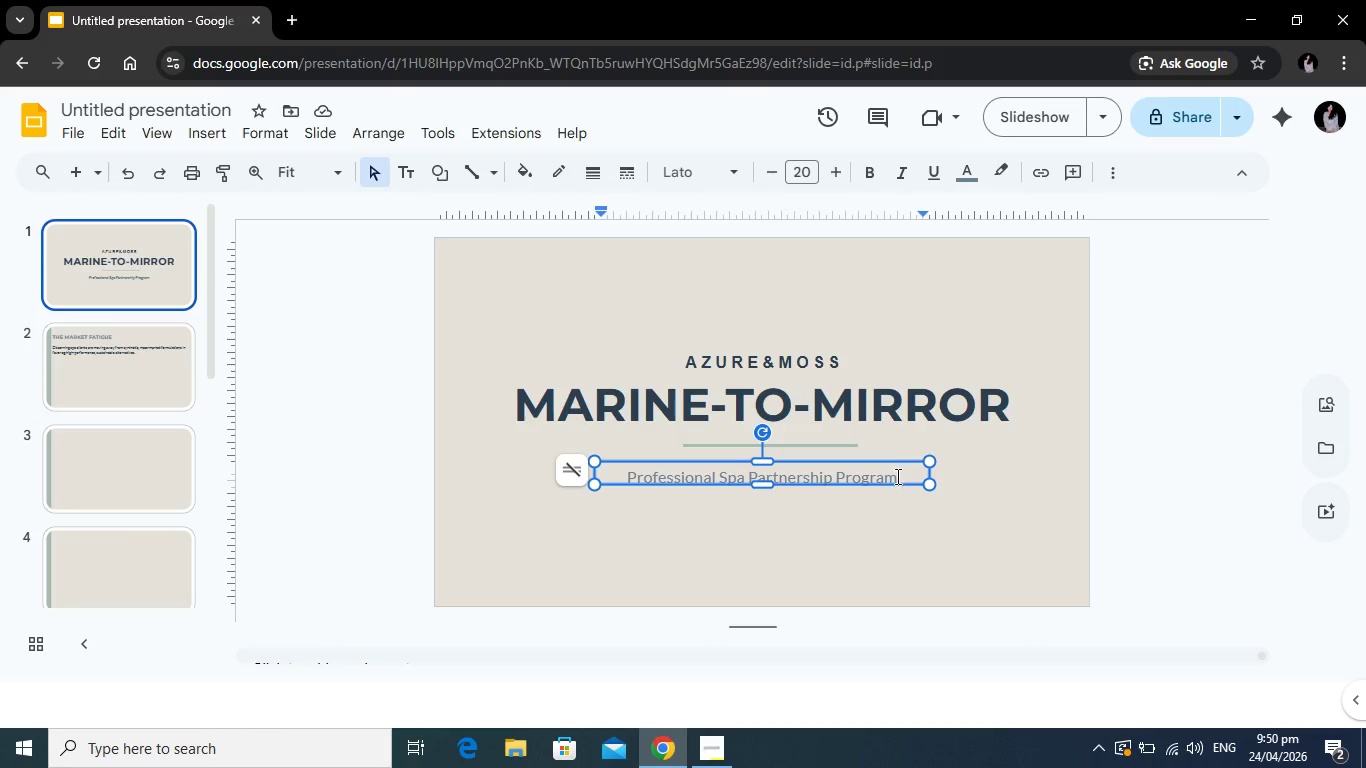 
left_click_drag(start_coordinate=[897, 476], to_coordinate=[616, 474])
 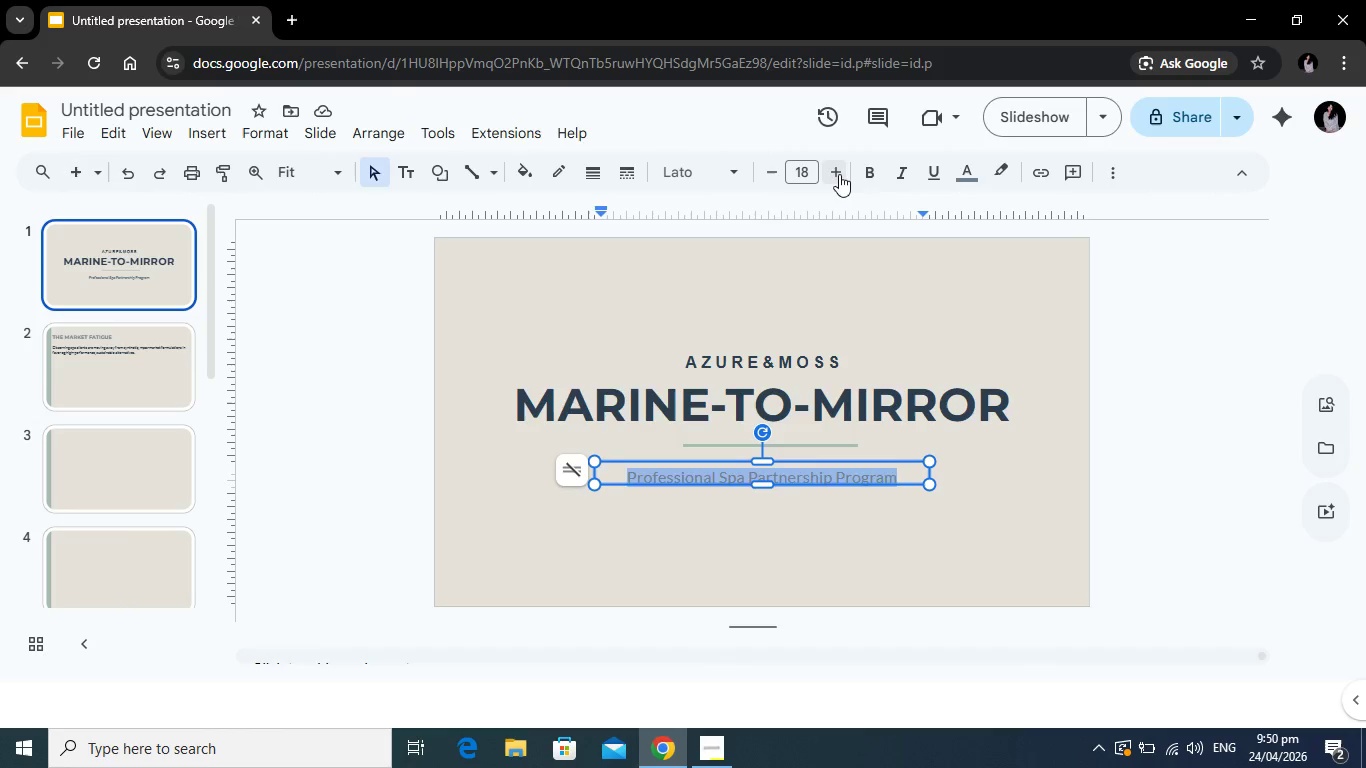 
left_click([839, 174])
 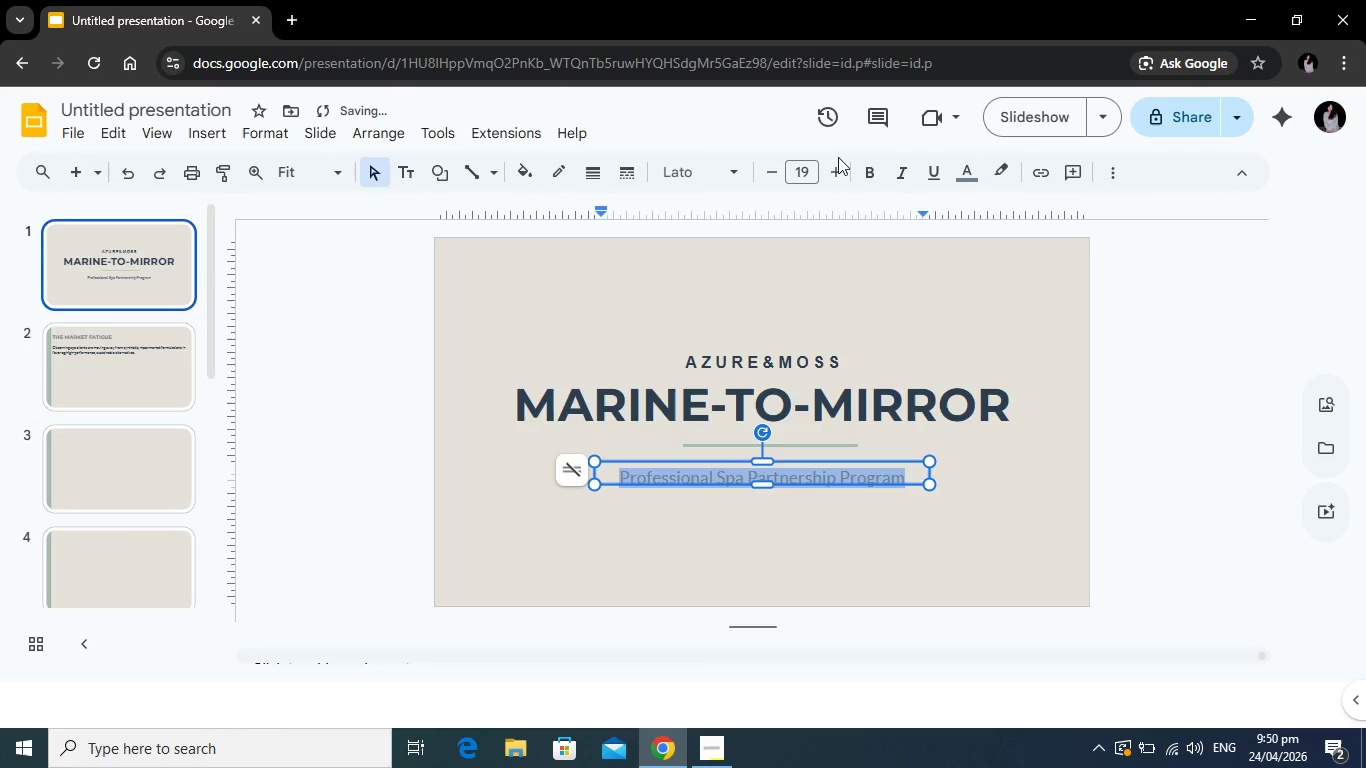 
left_click([833, 166])
 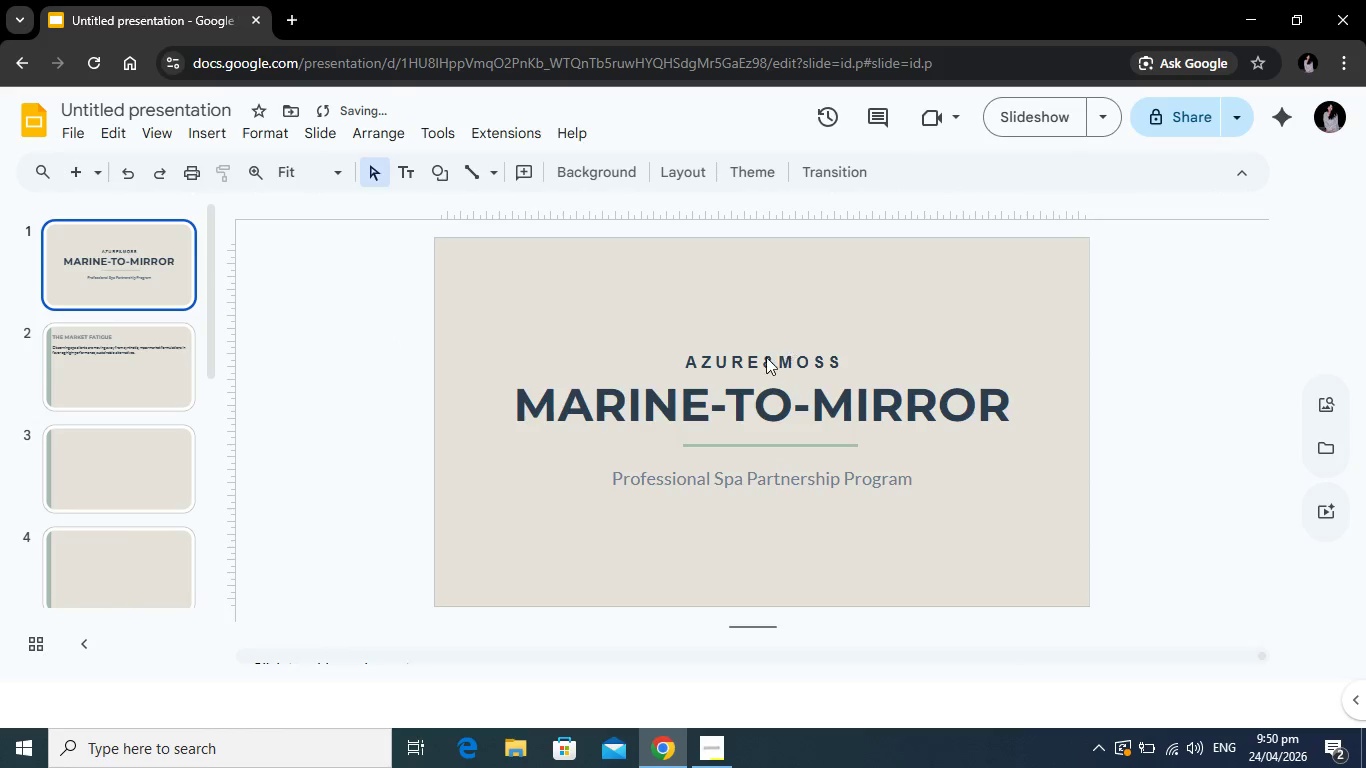 
left_click([765, 357])
 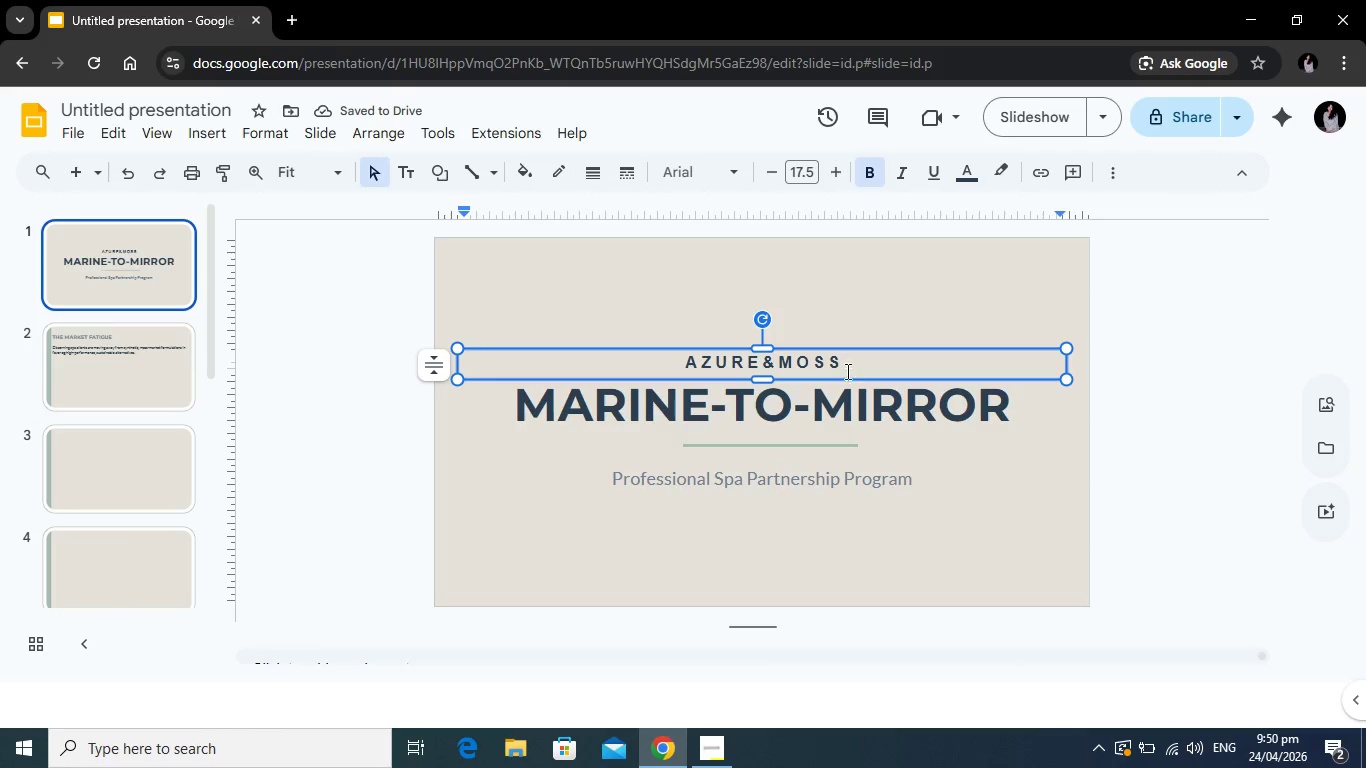 
left_click_drag(start_coordinate=[852, 362], to_coordinate=[644, 363])
 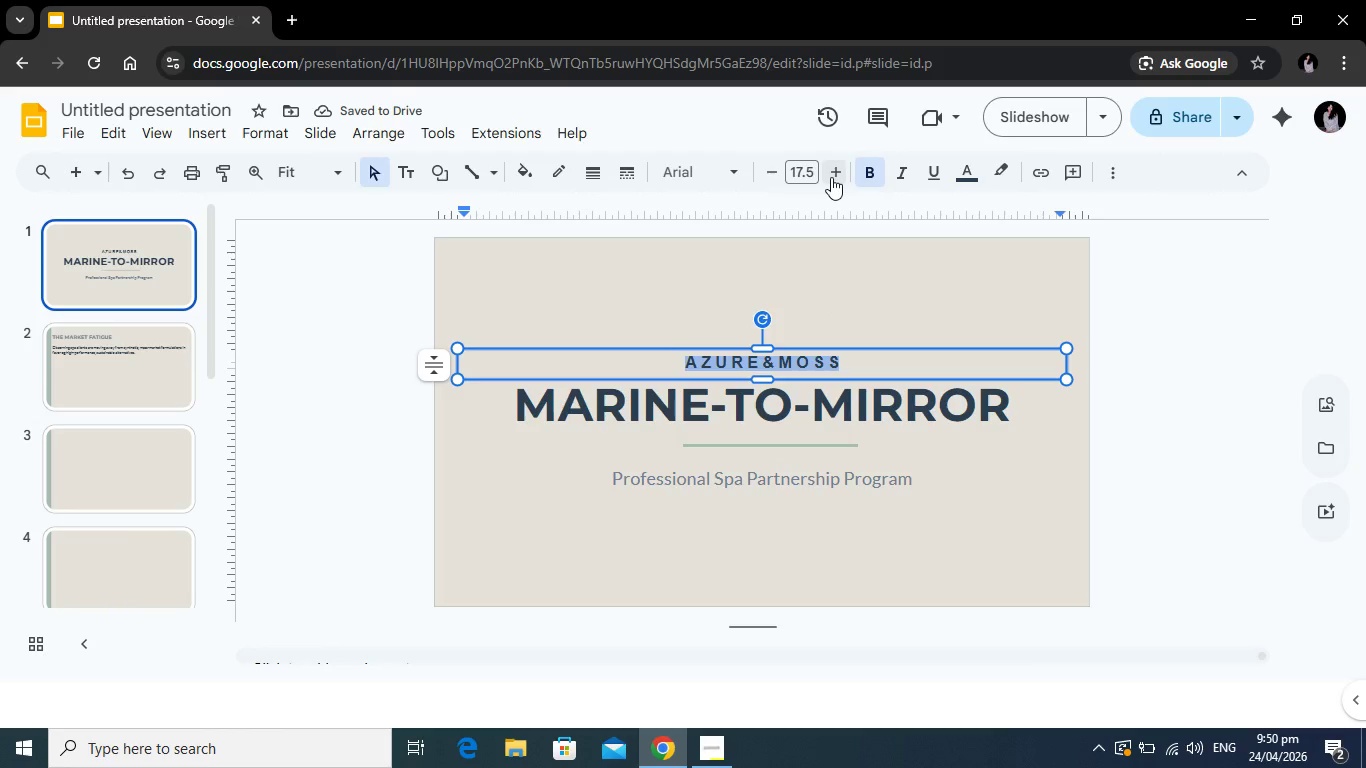 
left_click([831, 177])
 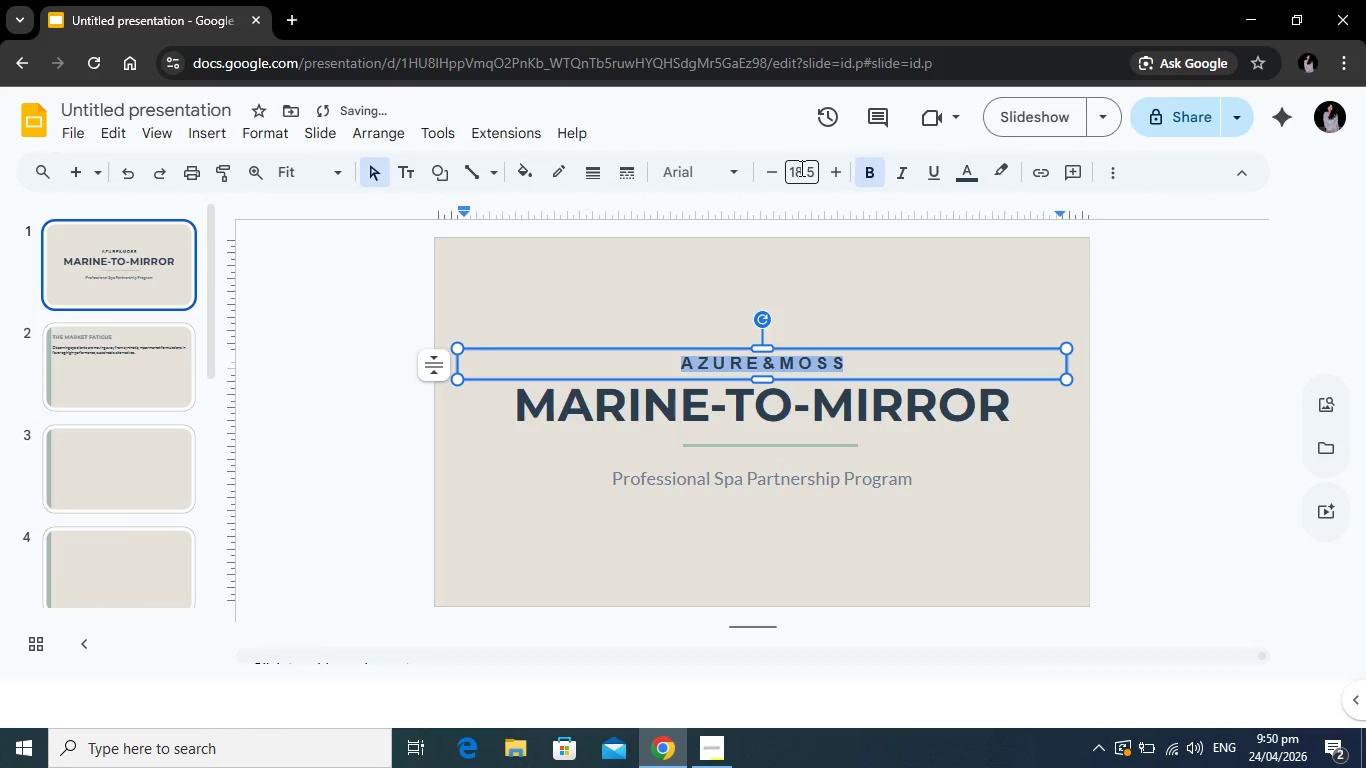 
left_click([800, 168])
 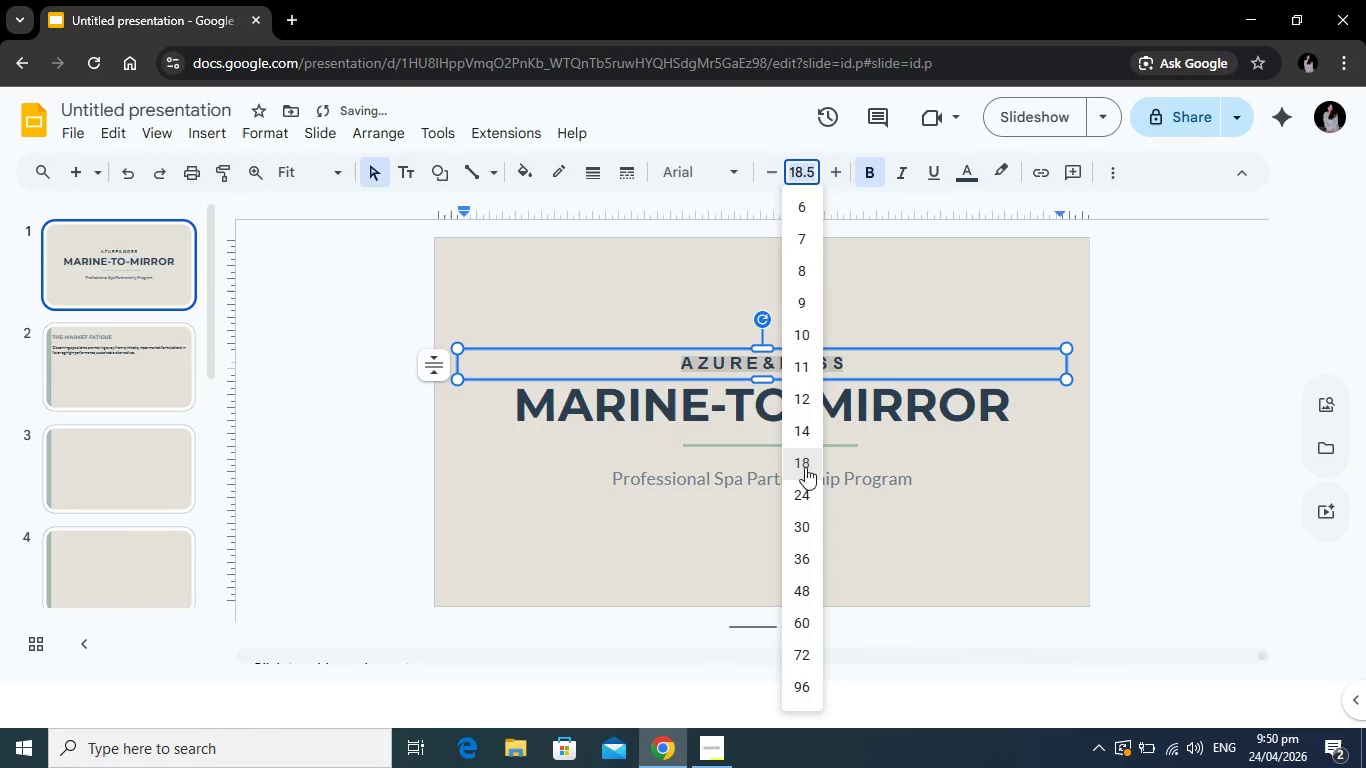 
left_click([806, 461])
 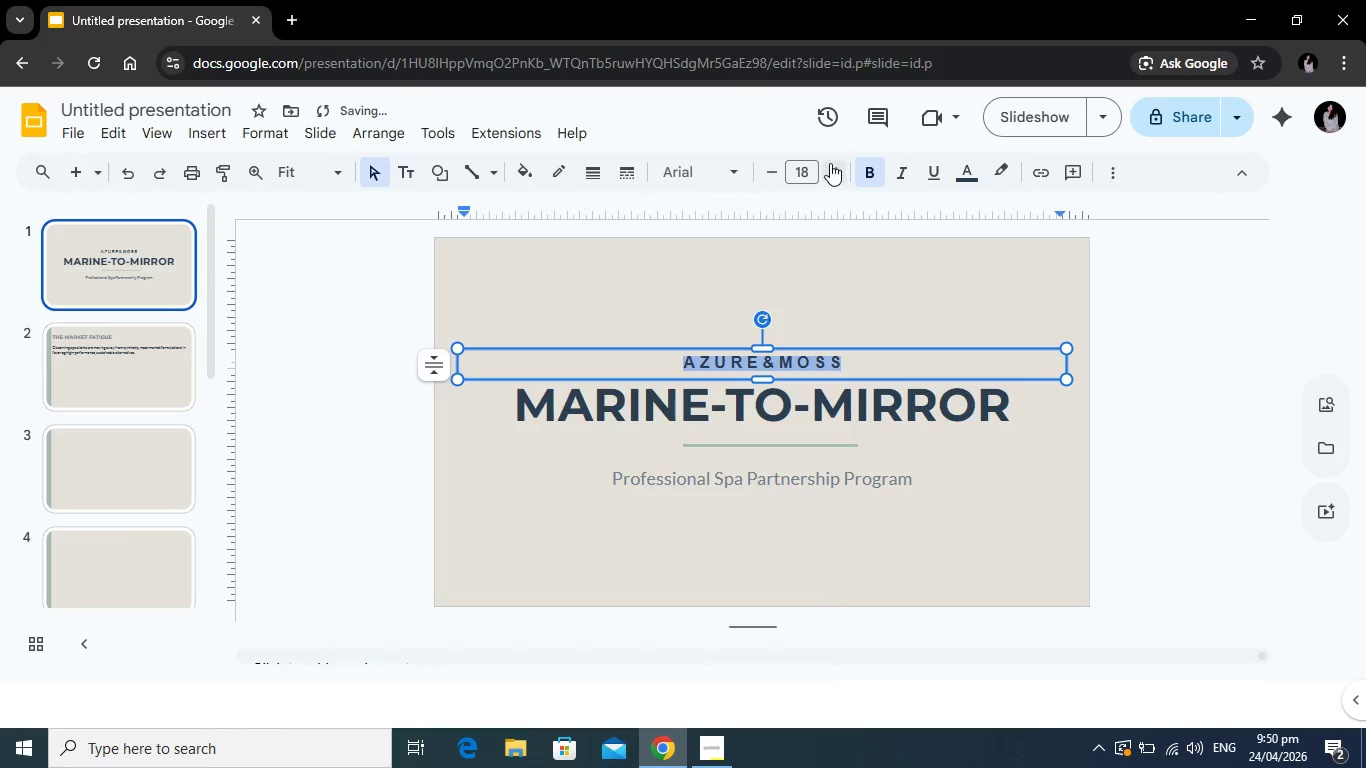 
left_click([835, 160])
 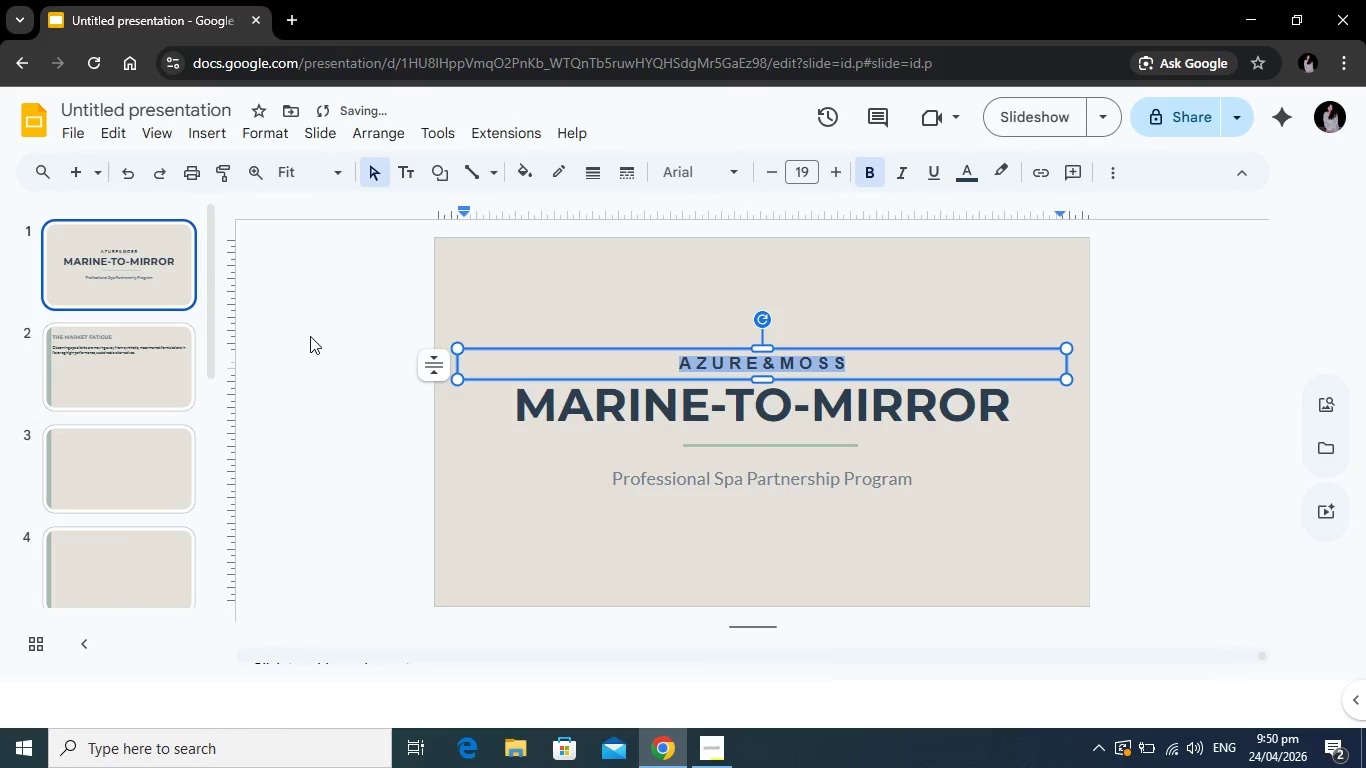 
left_click([310, 336])
 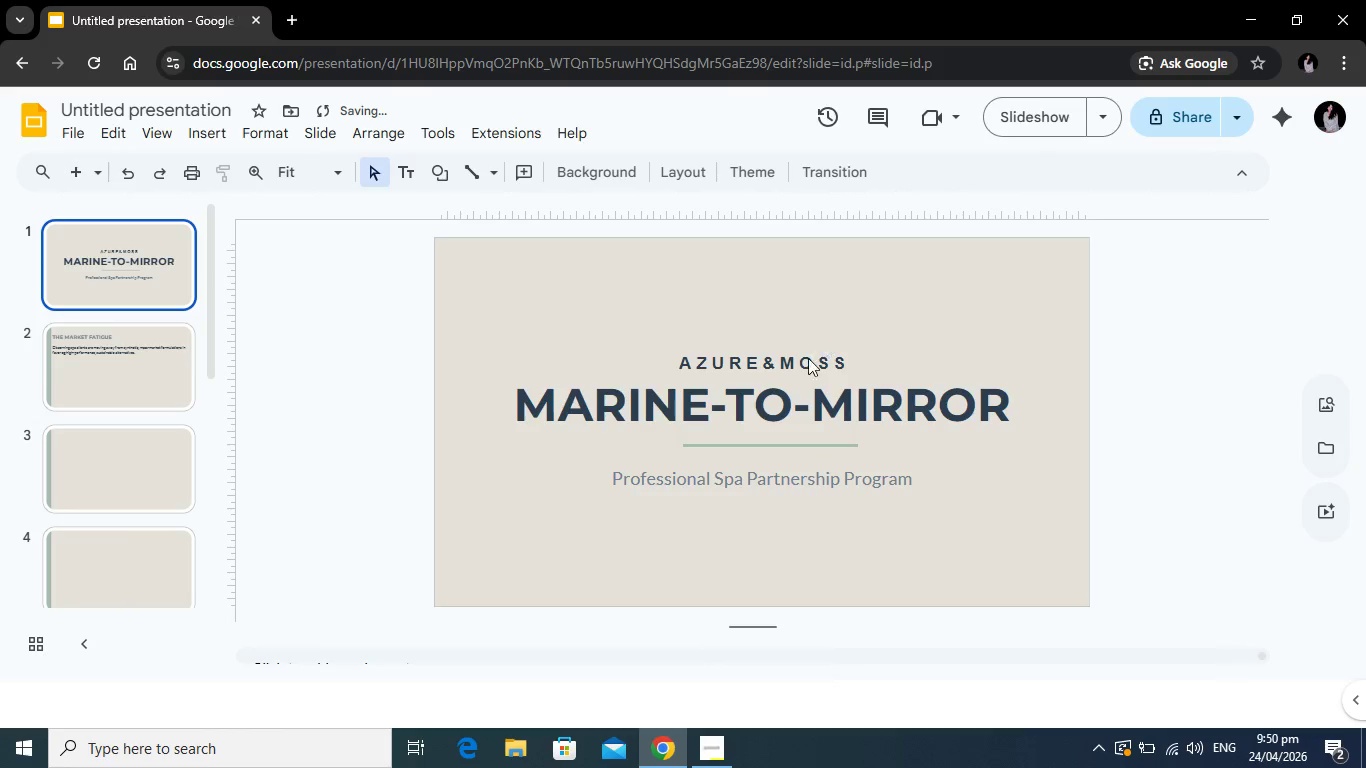 
left_click([802, 363])
 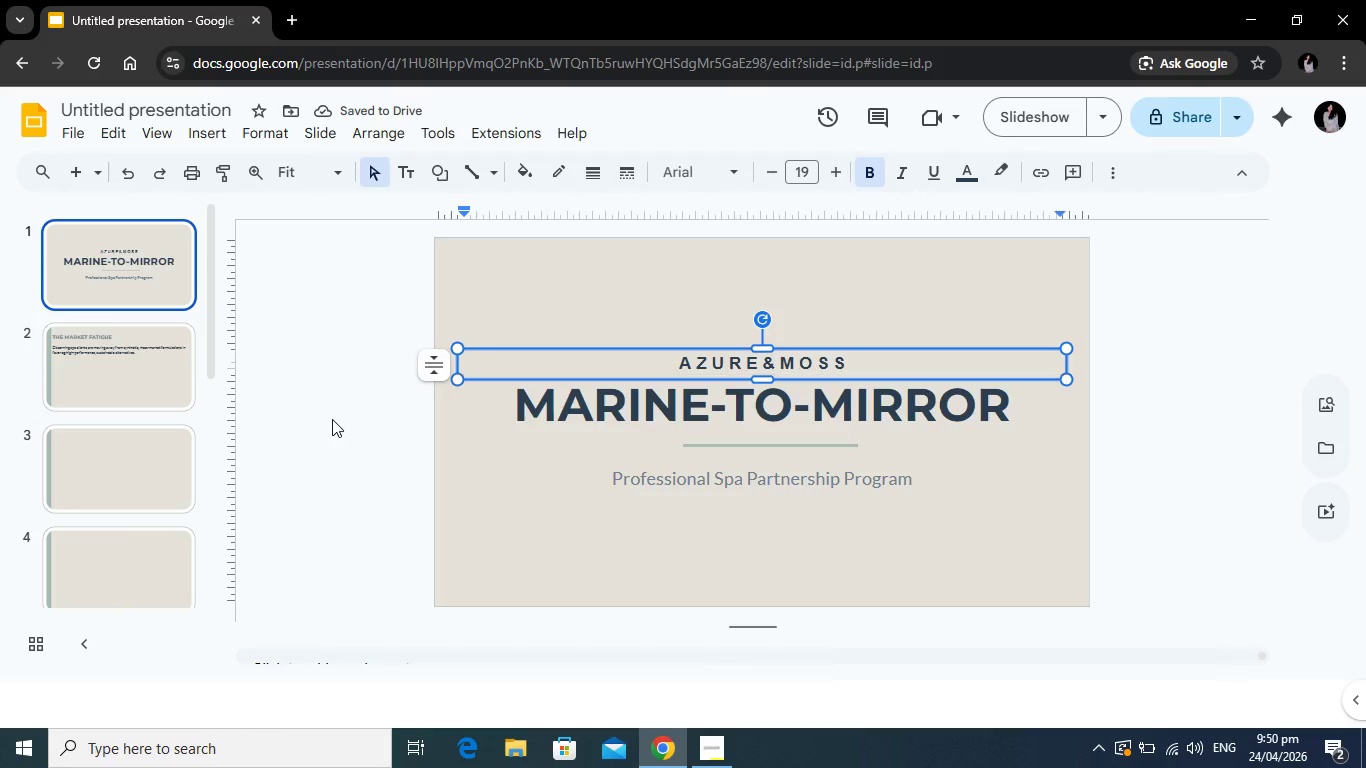 
left_click([337, 422])
 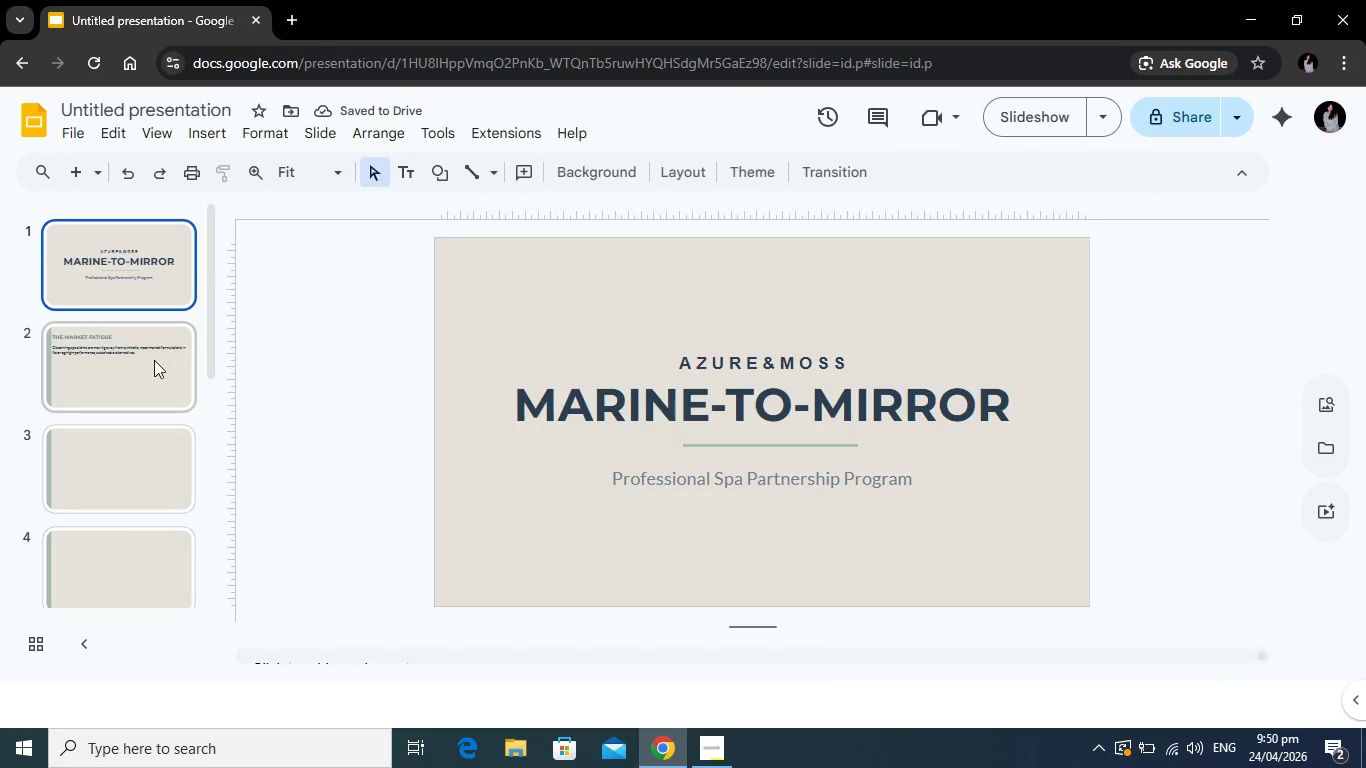 
left_click([154, 360])
 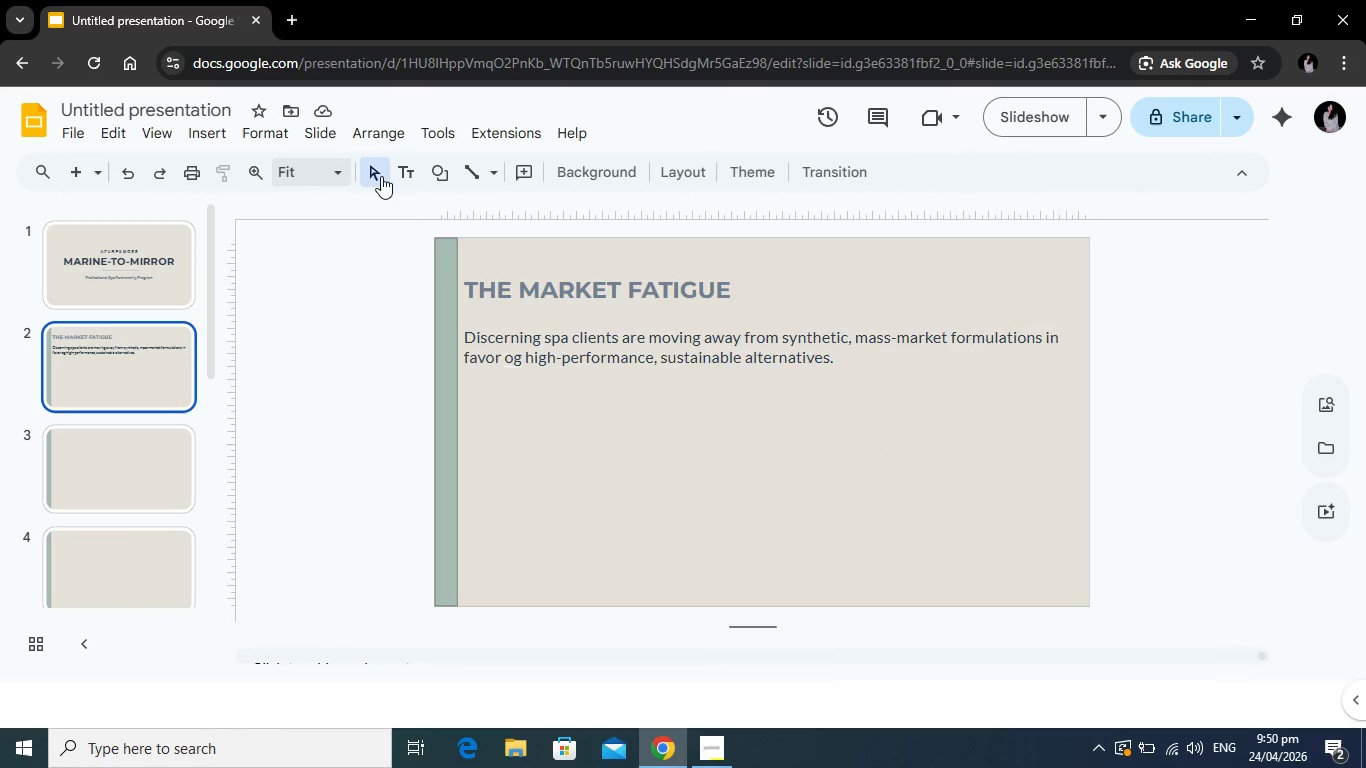 
left_click([441, 169])
 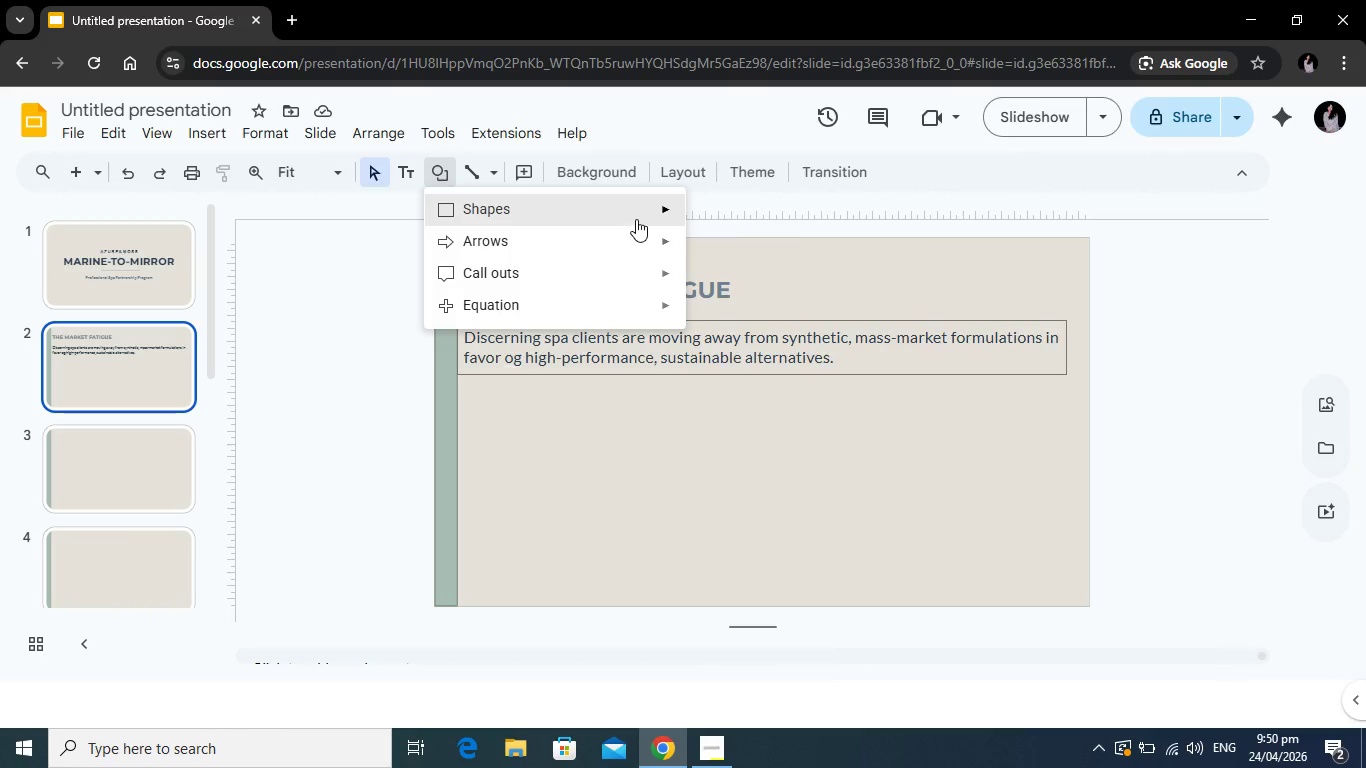 
left_click([640, 212])
 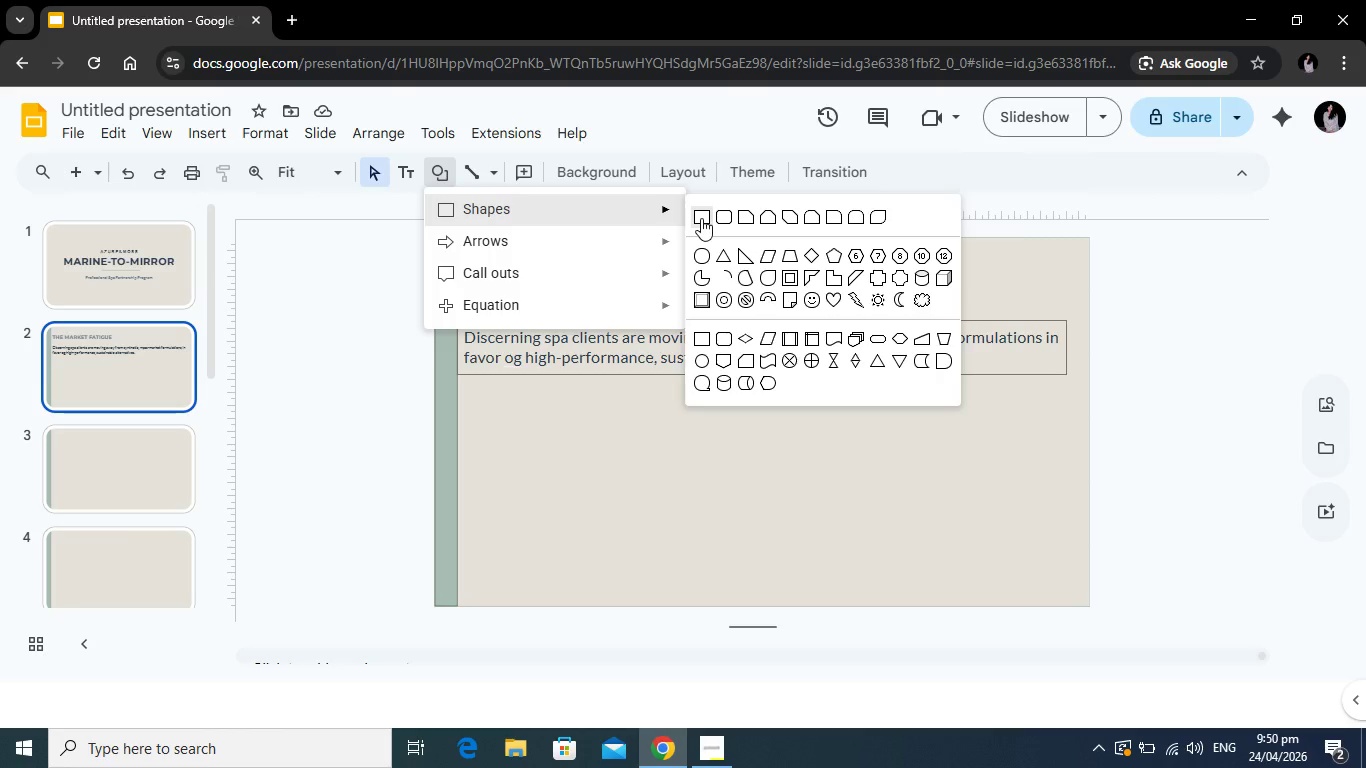 
left_click([701, 218])
 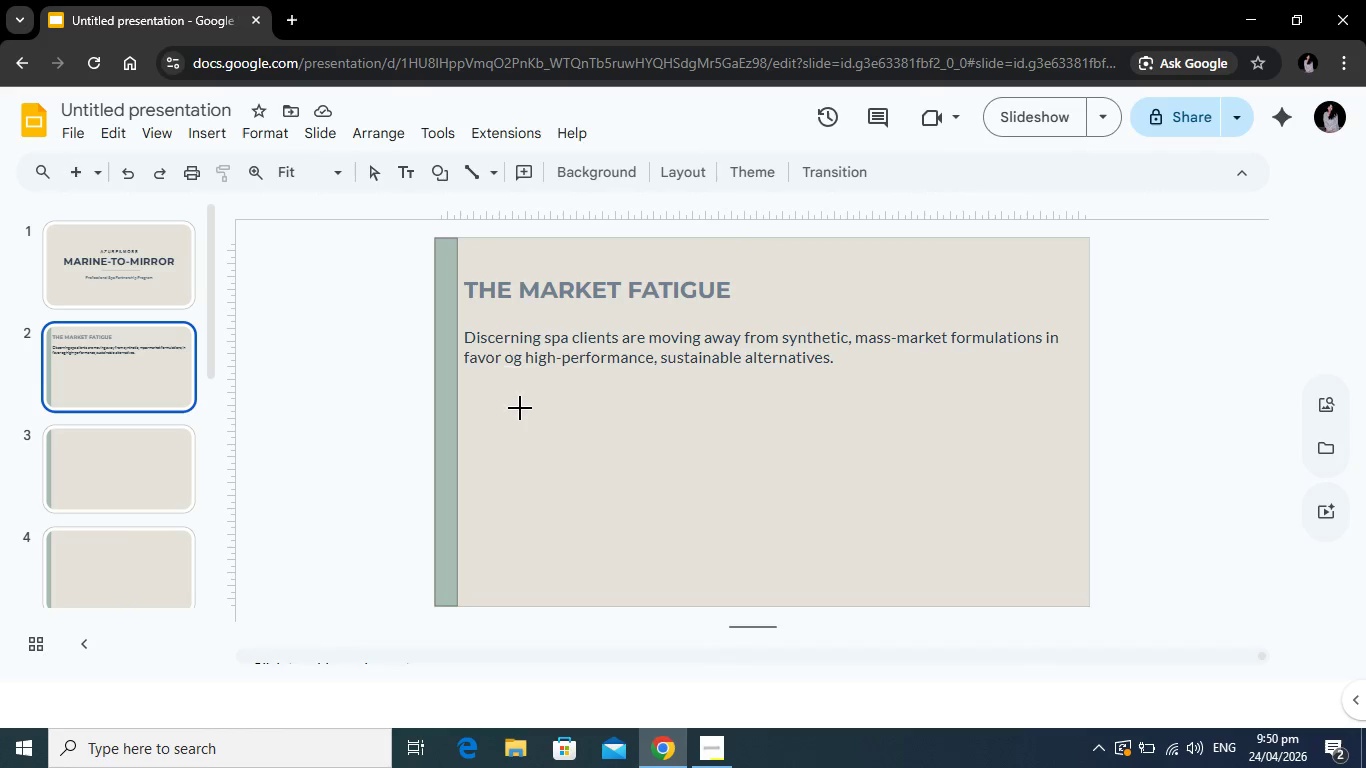 
left_click_drag(start_coordinate=[493, 387], to_coordinate=[725, 512])
 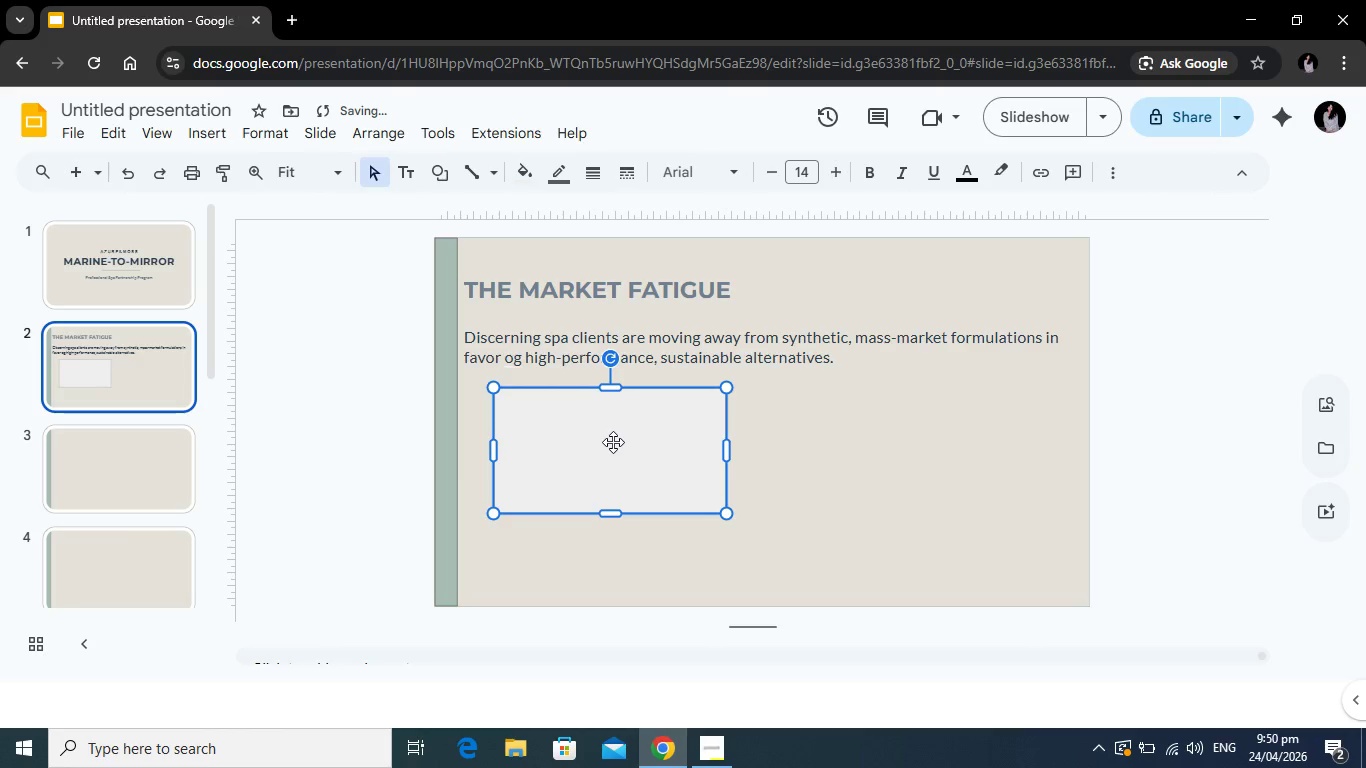 
key(Control+C)
 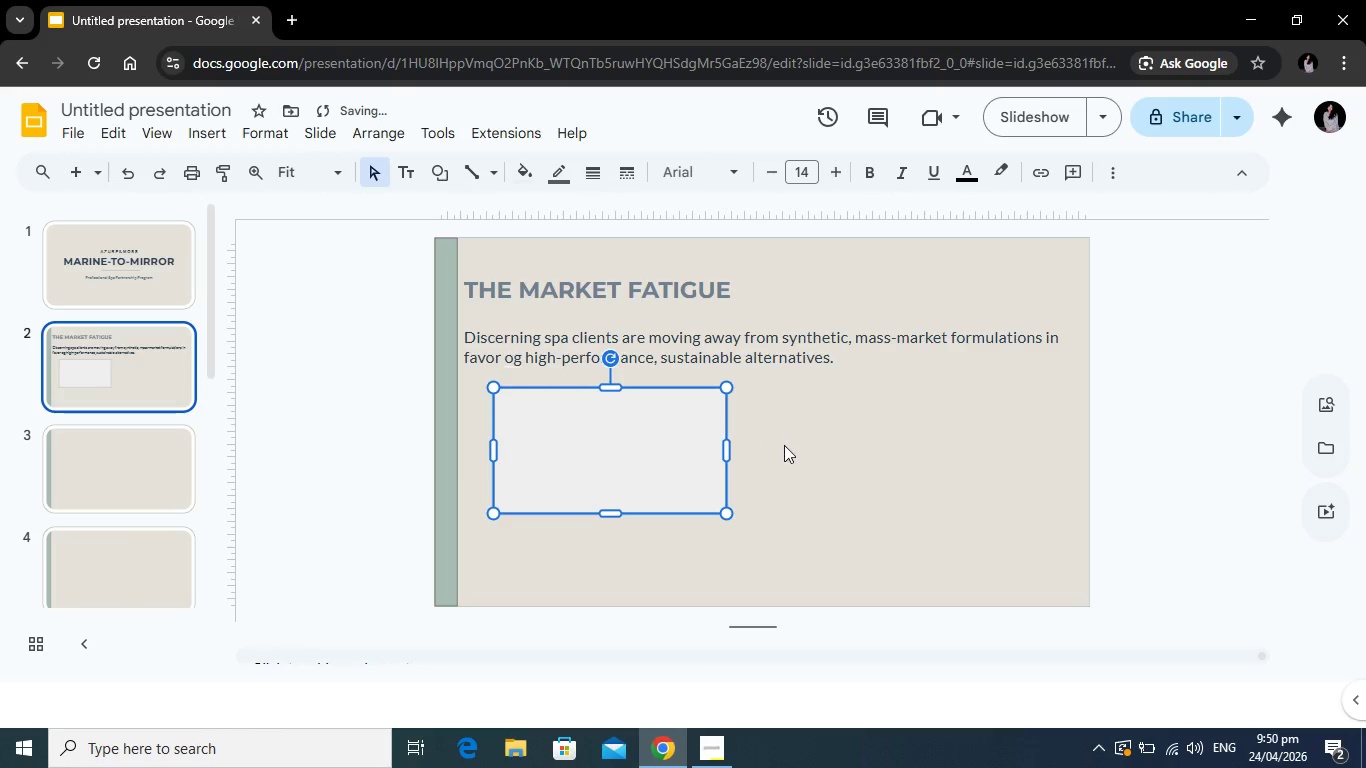 
key(Control+ControlLeft)
 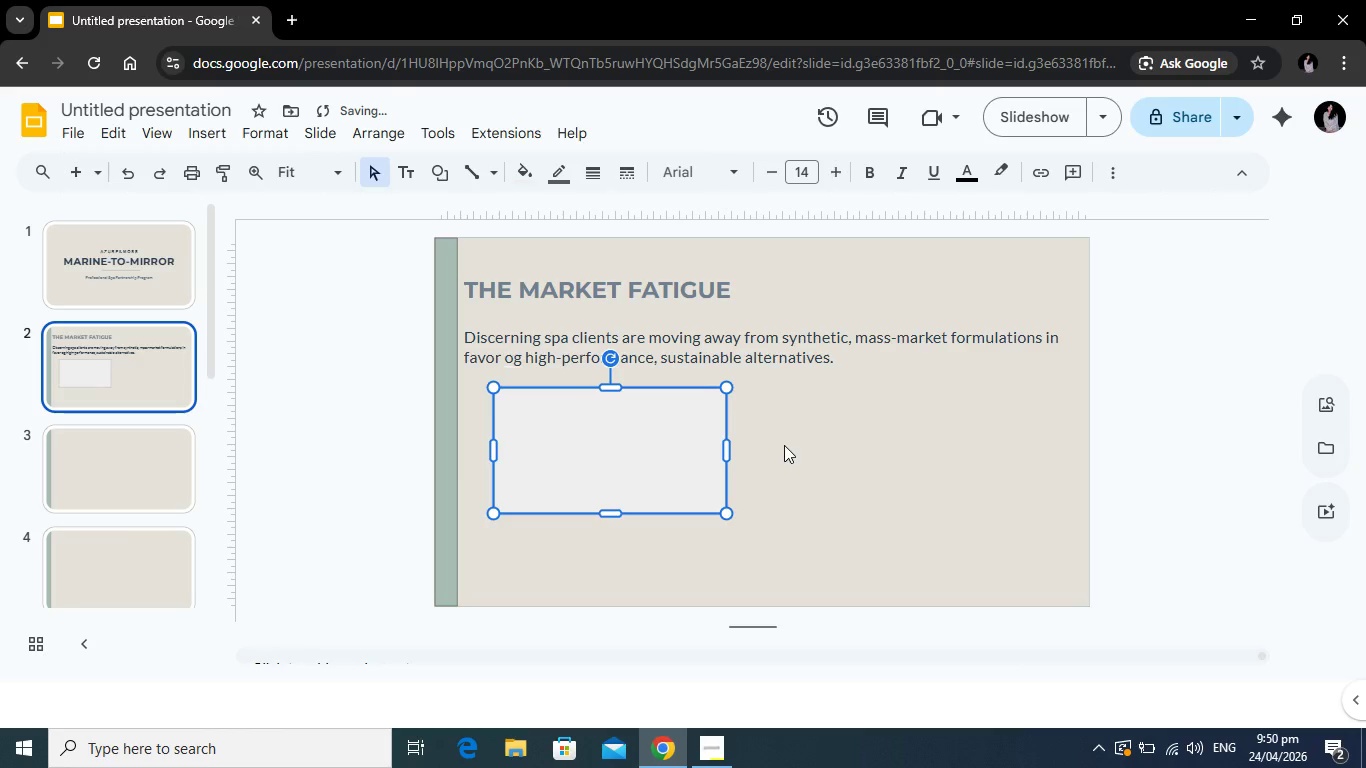 
key(Control+V)
 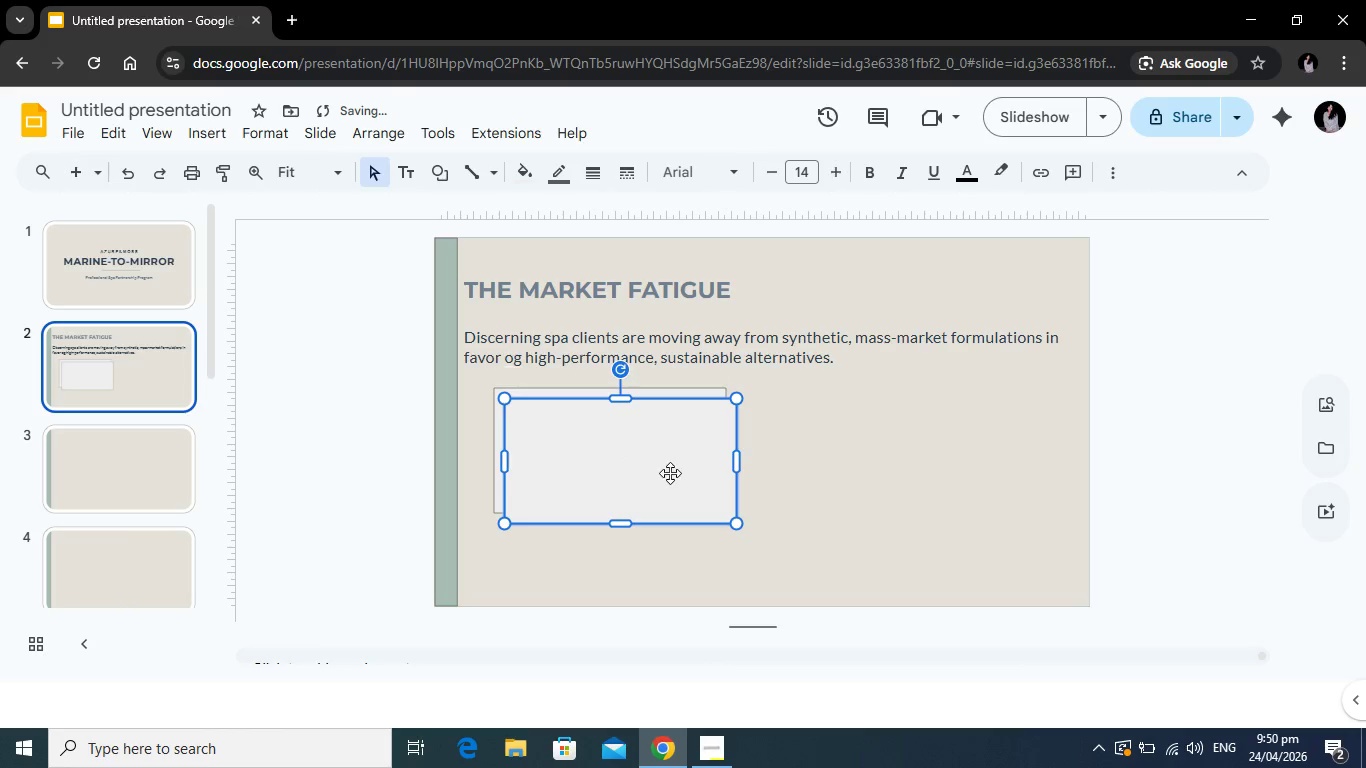 
left_click_drag(start_coordinate=[670, 473], to_coordinate=[951, 464])
 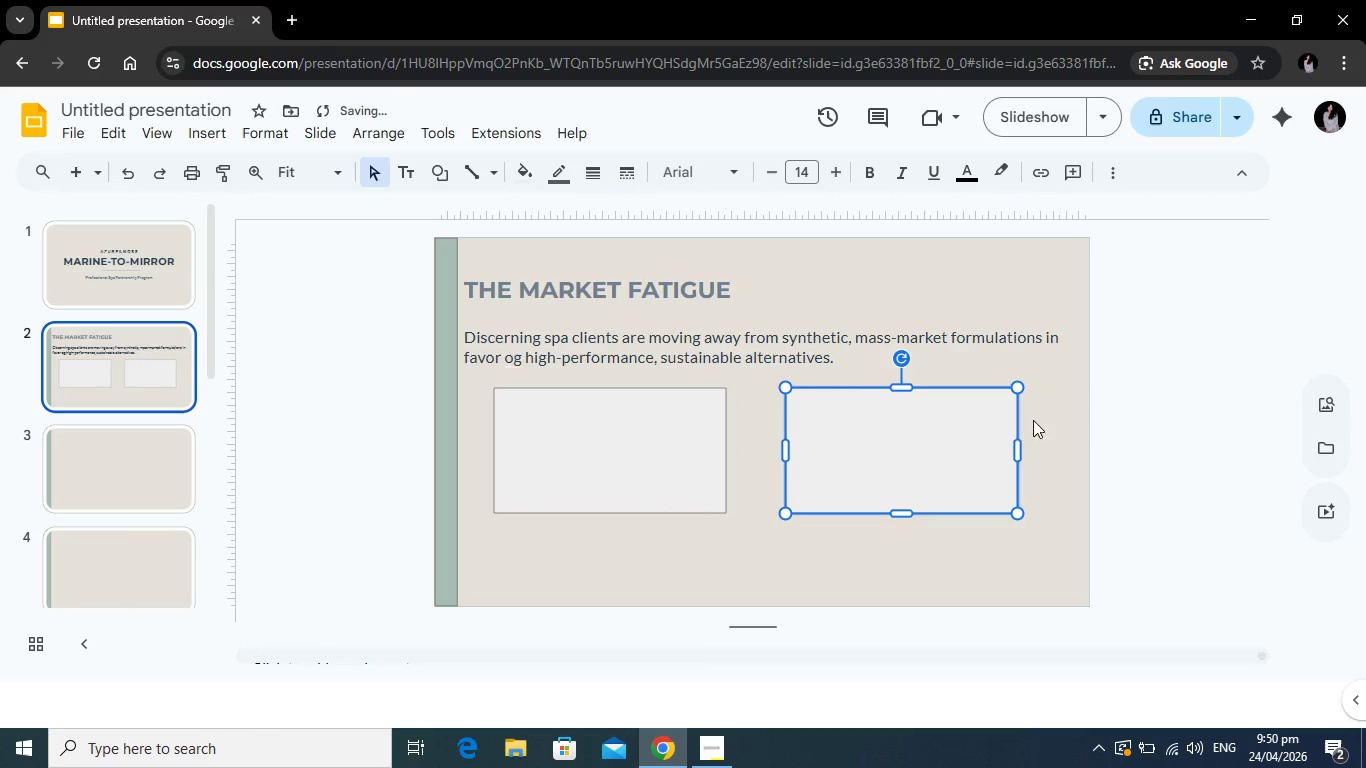 
left_click_drag(start_coordinate=[977, 457], to_coordinate=[994, 456])
 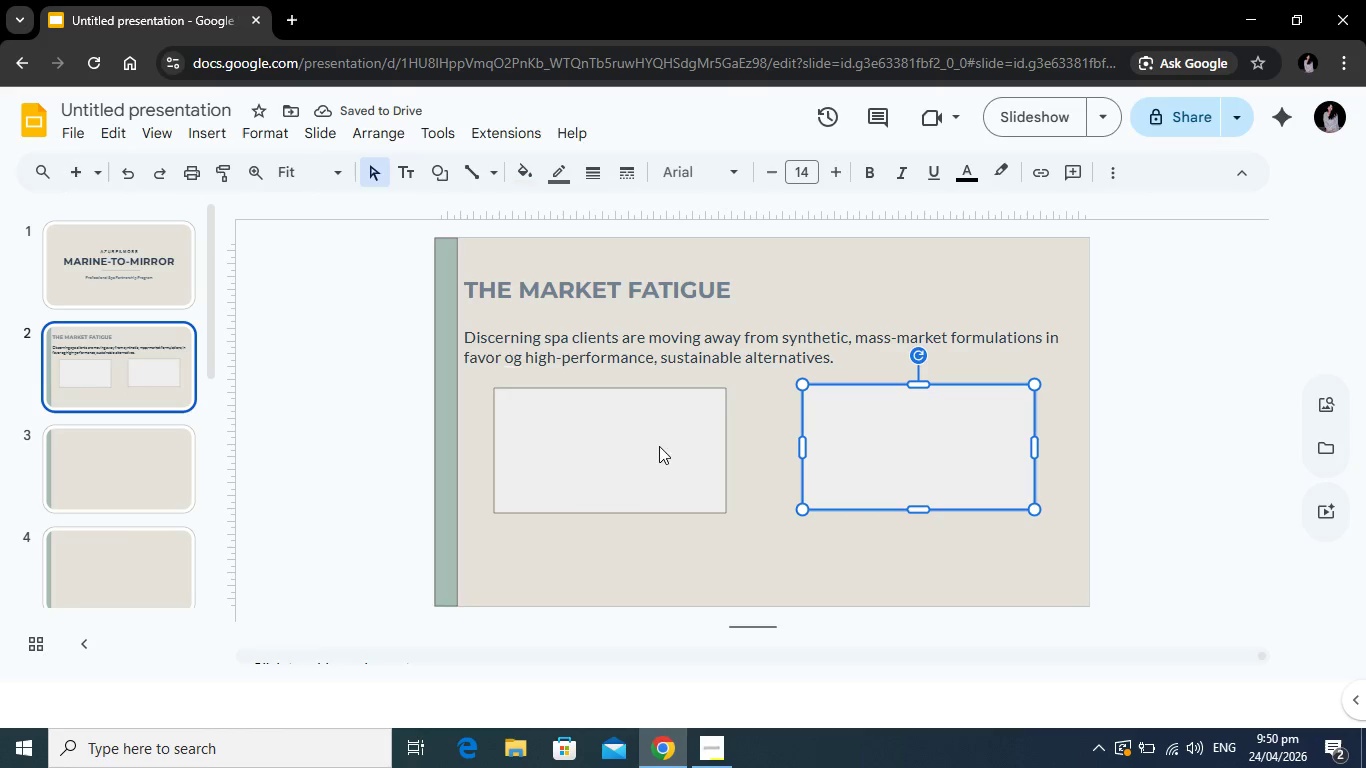 
left_click([316, 464])
 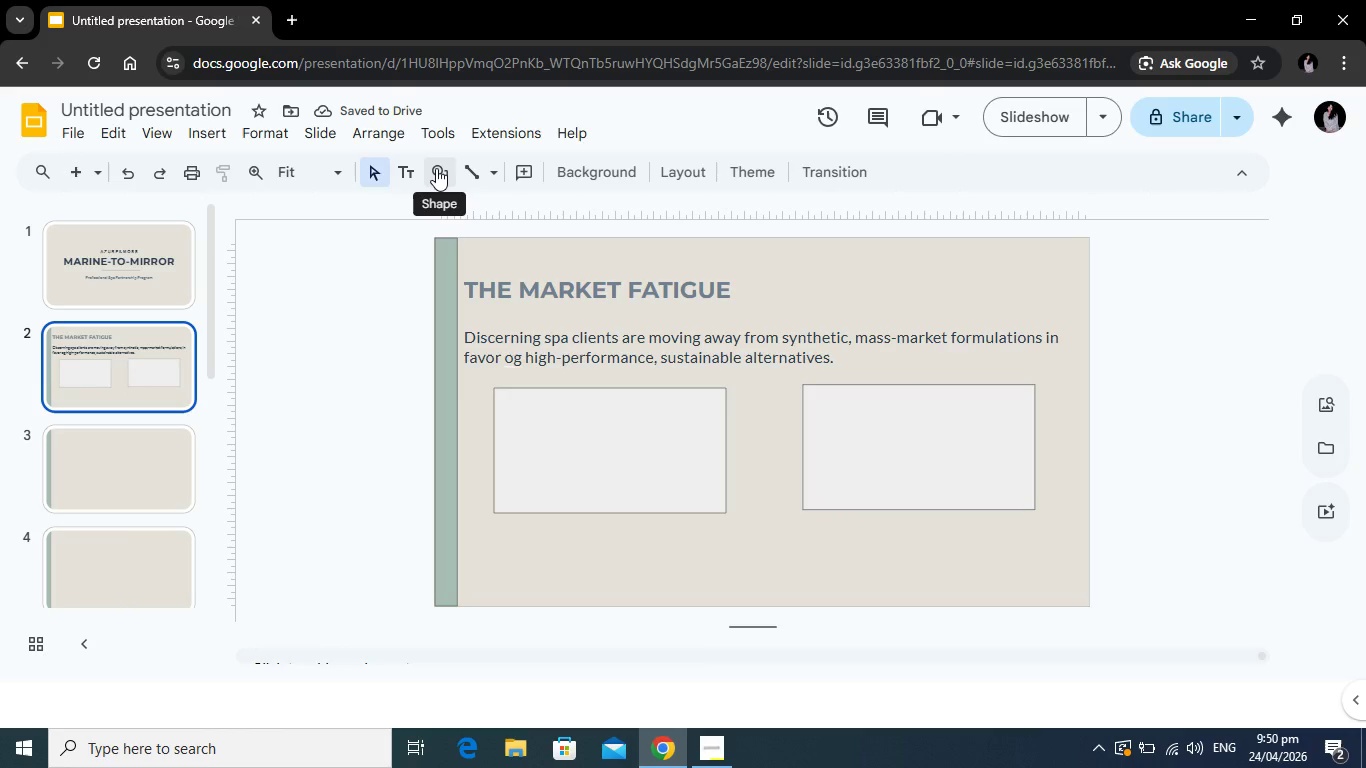 
left_click([436, 168])
 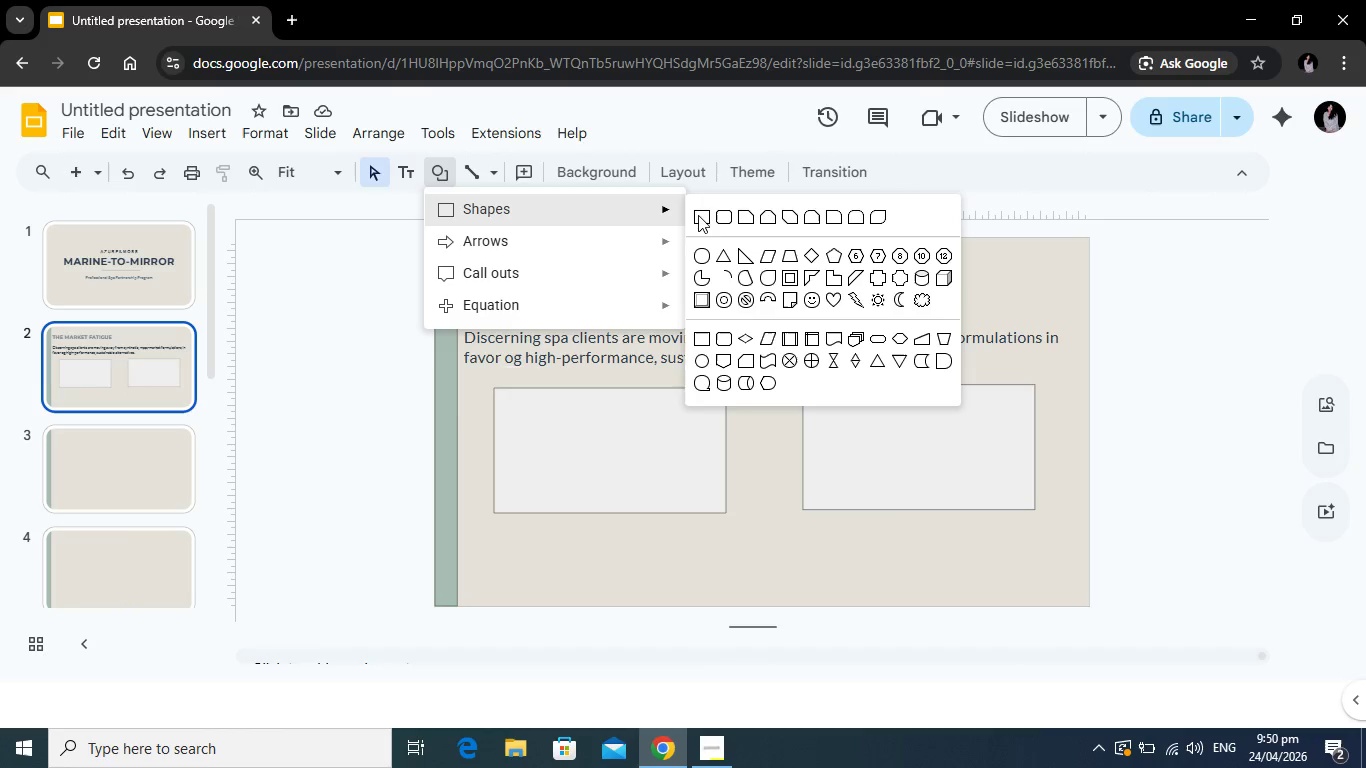 
left_click([698, 215])
 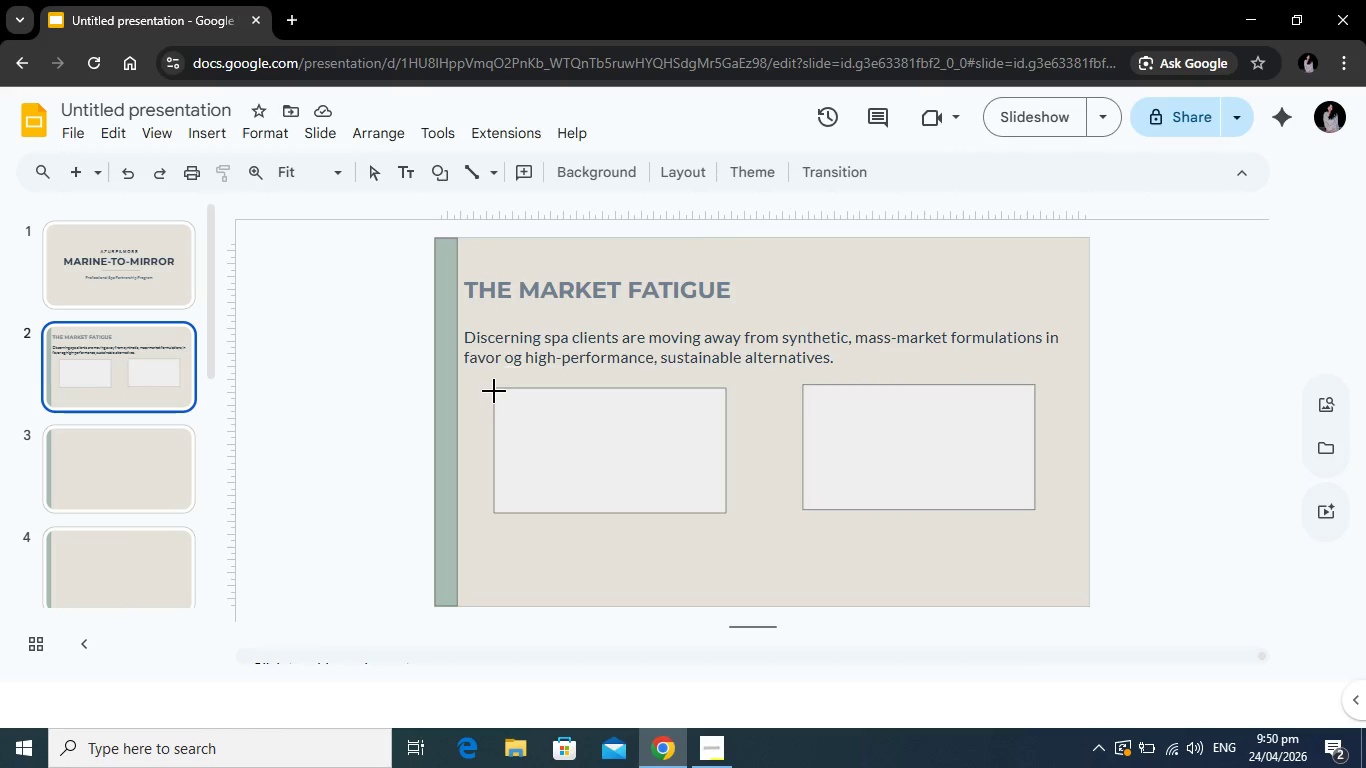 
left_click_drag(start_coordinate=[494, 390], to_coordinate=[725, 397])
 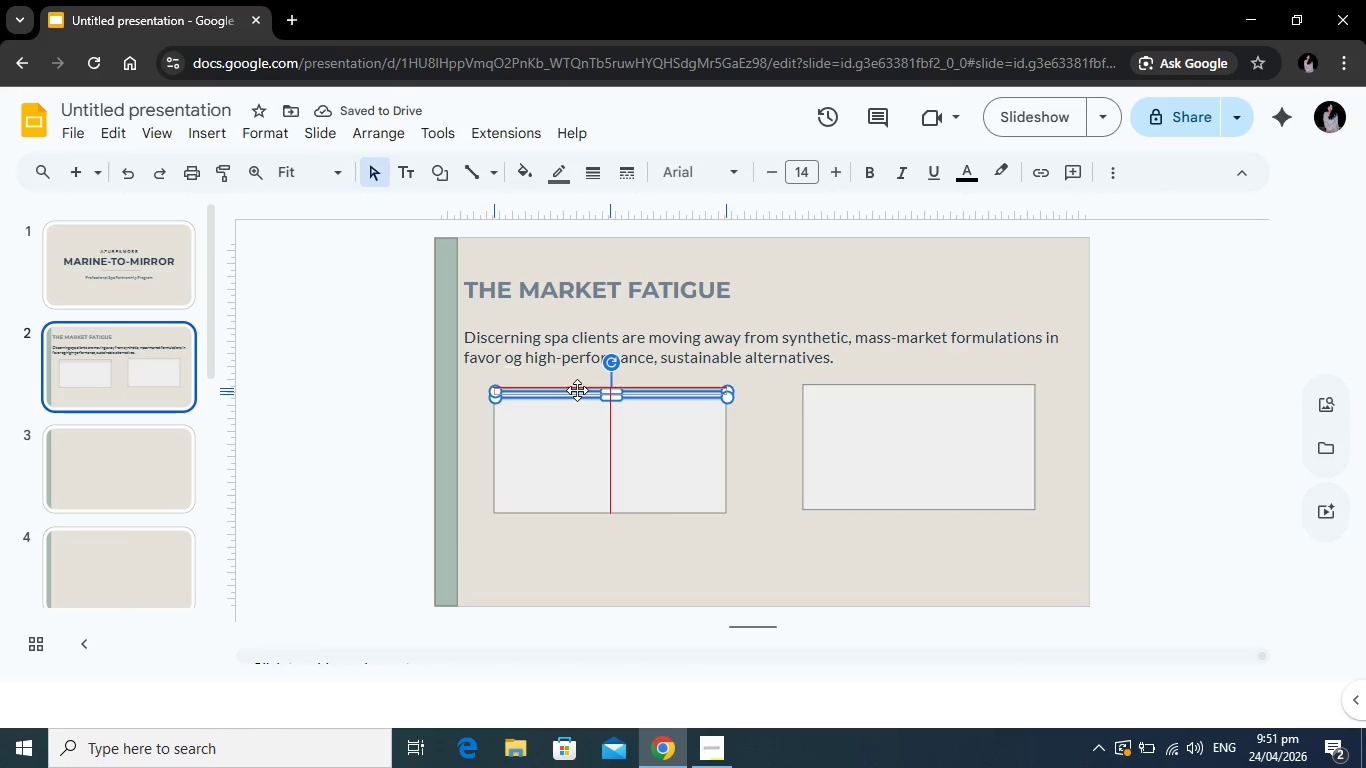 
wait(5.66)
 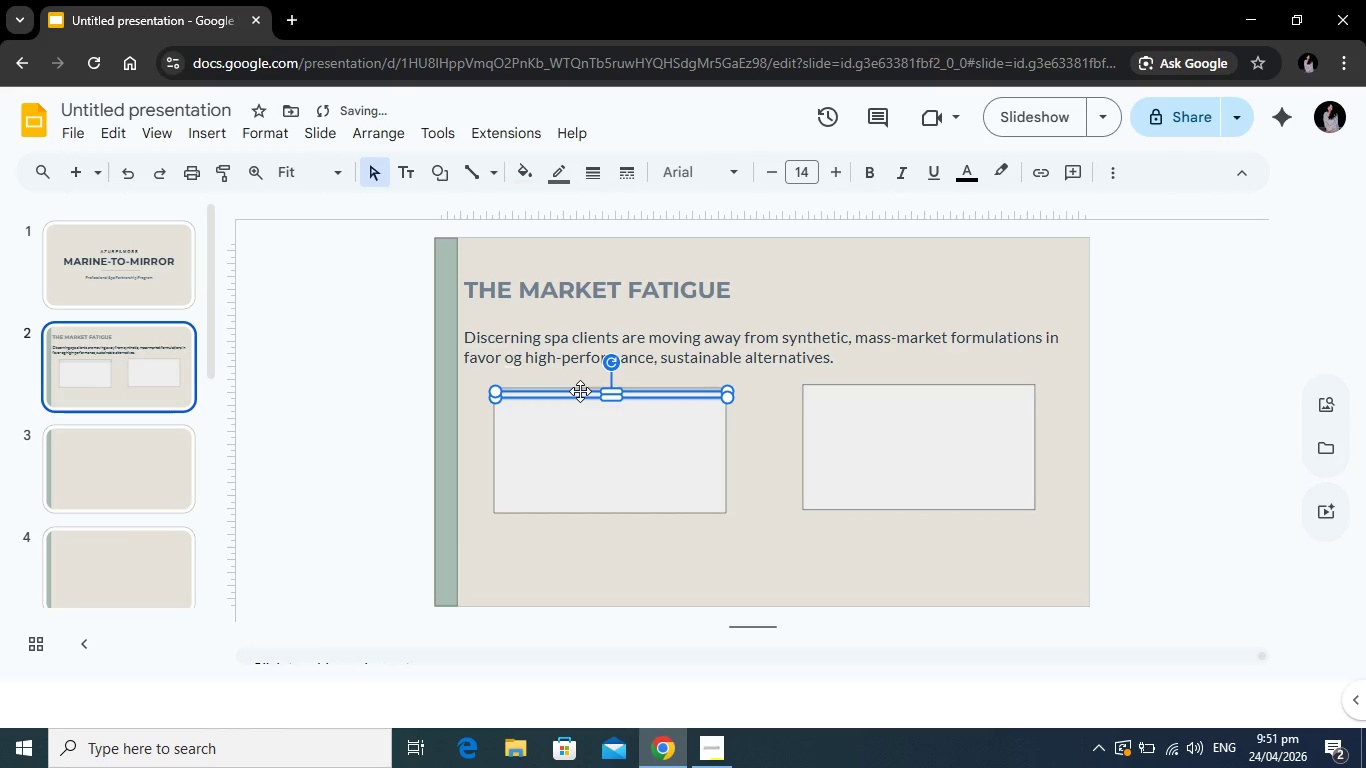 
left_click([387, 433])
 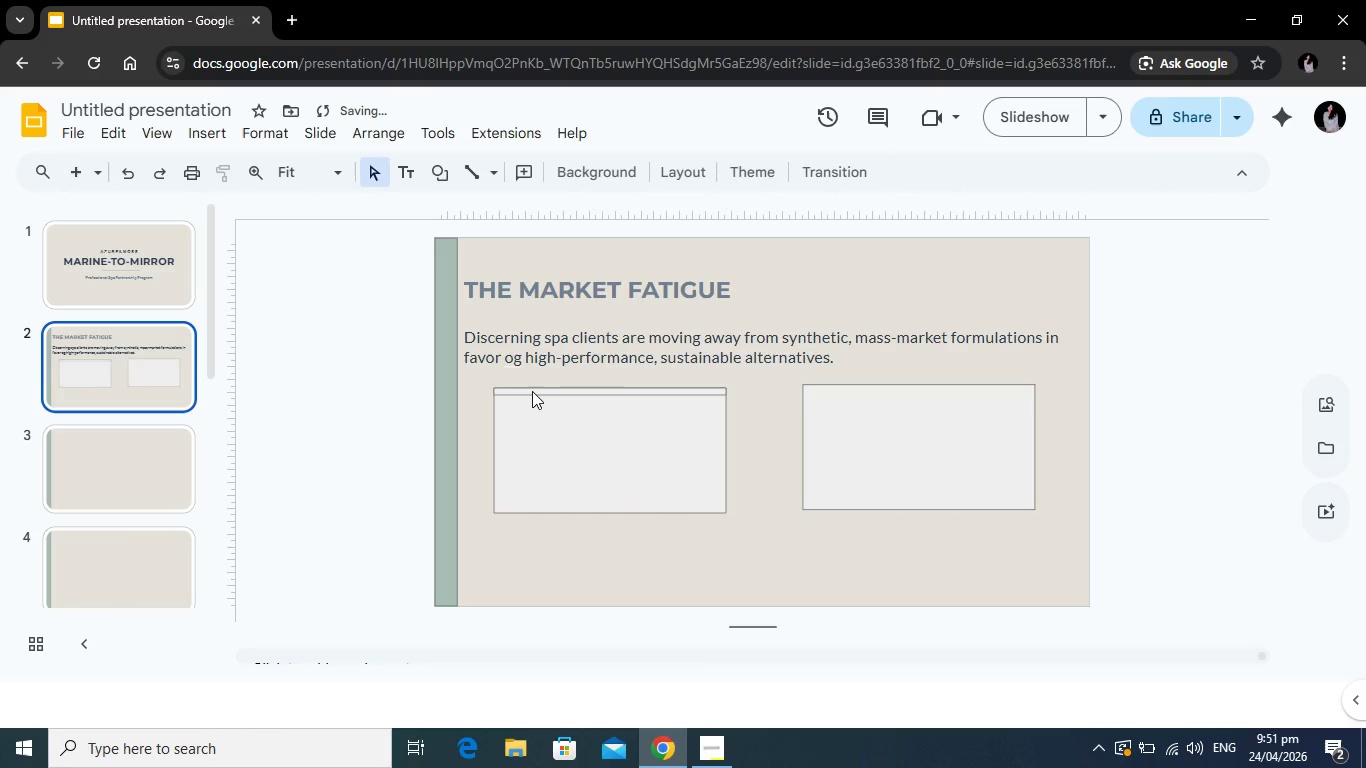 
left_click([532, 391])
 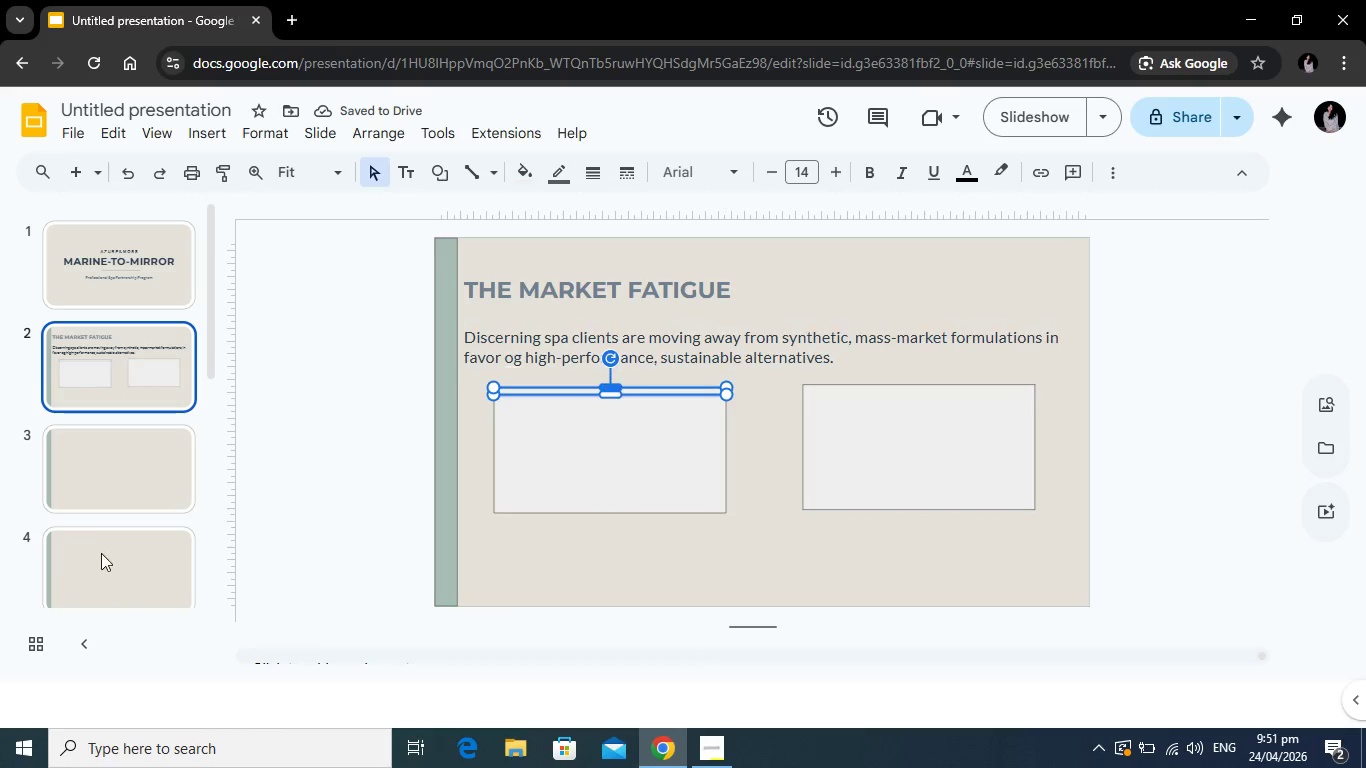 
key(Control+C)
 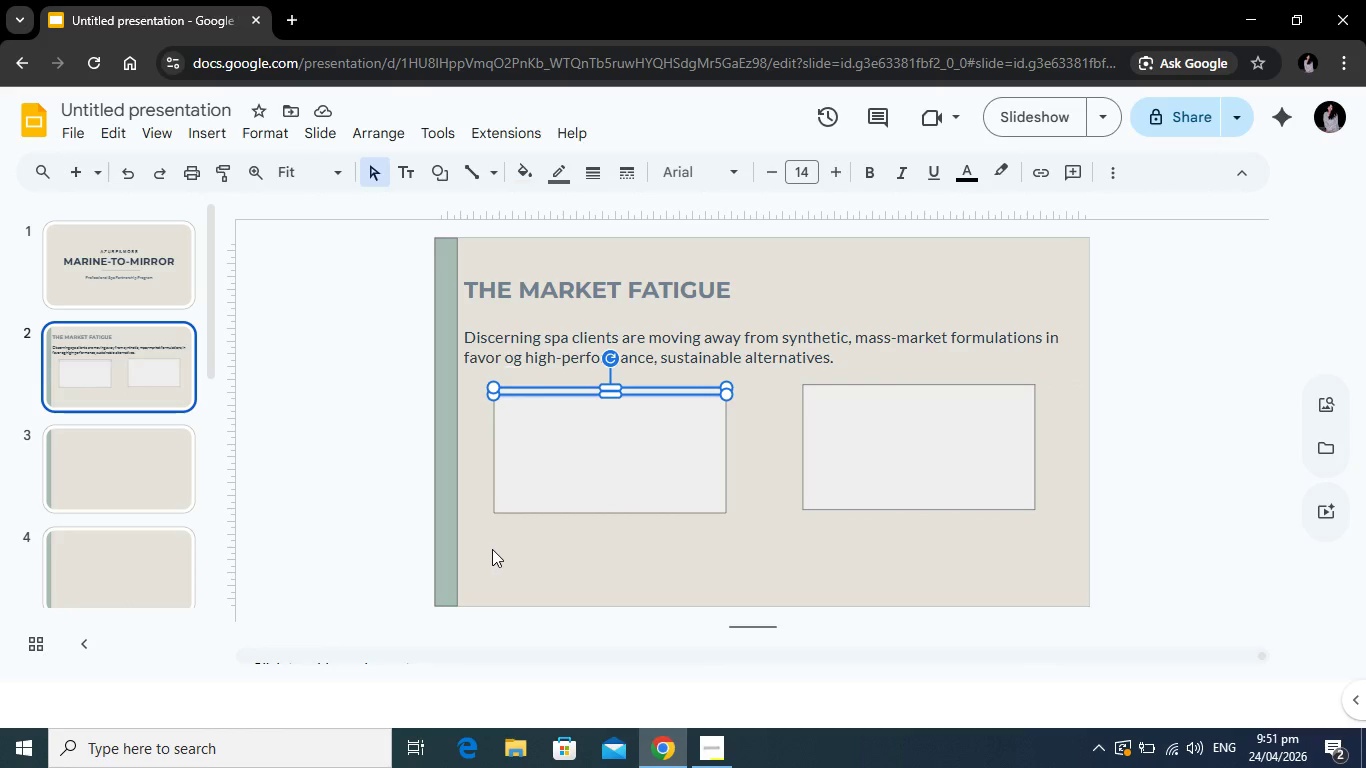 
key(Control+V)
 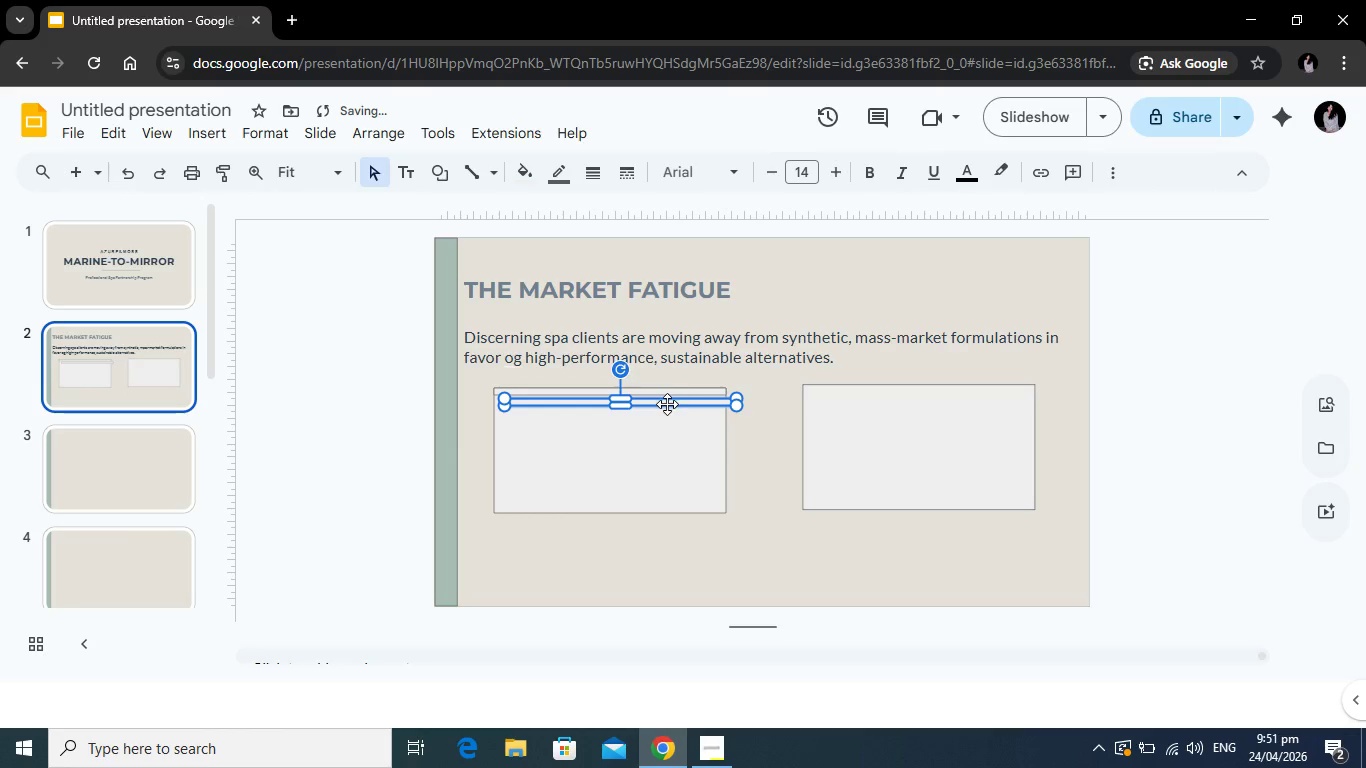 
left_click_drag(start_coordinate=[667, 404], to_coordinate=[964, 392])
 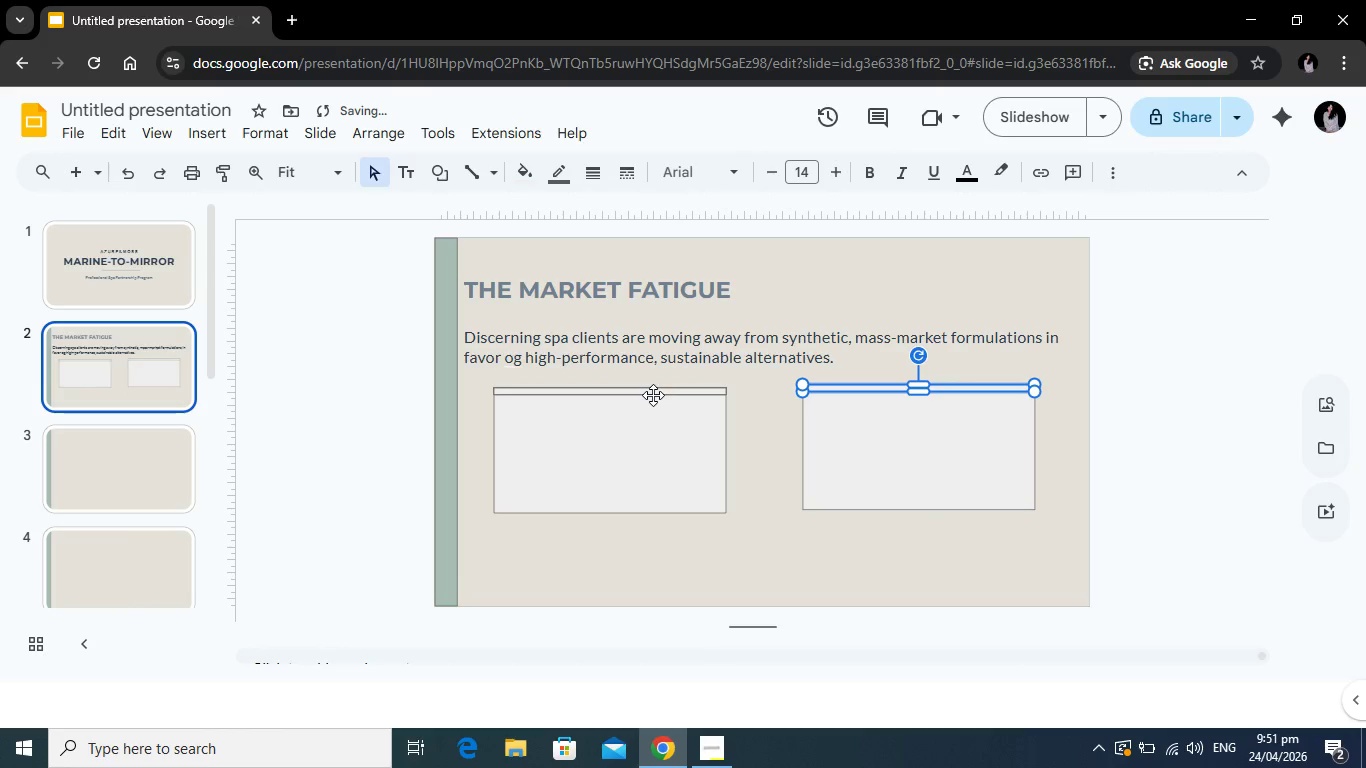 
left_click([653, 395])
 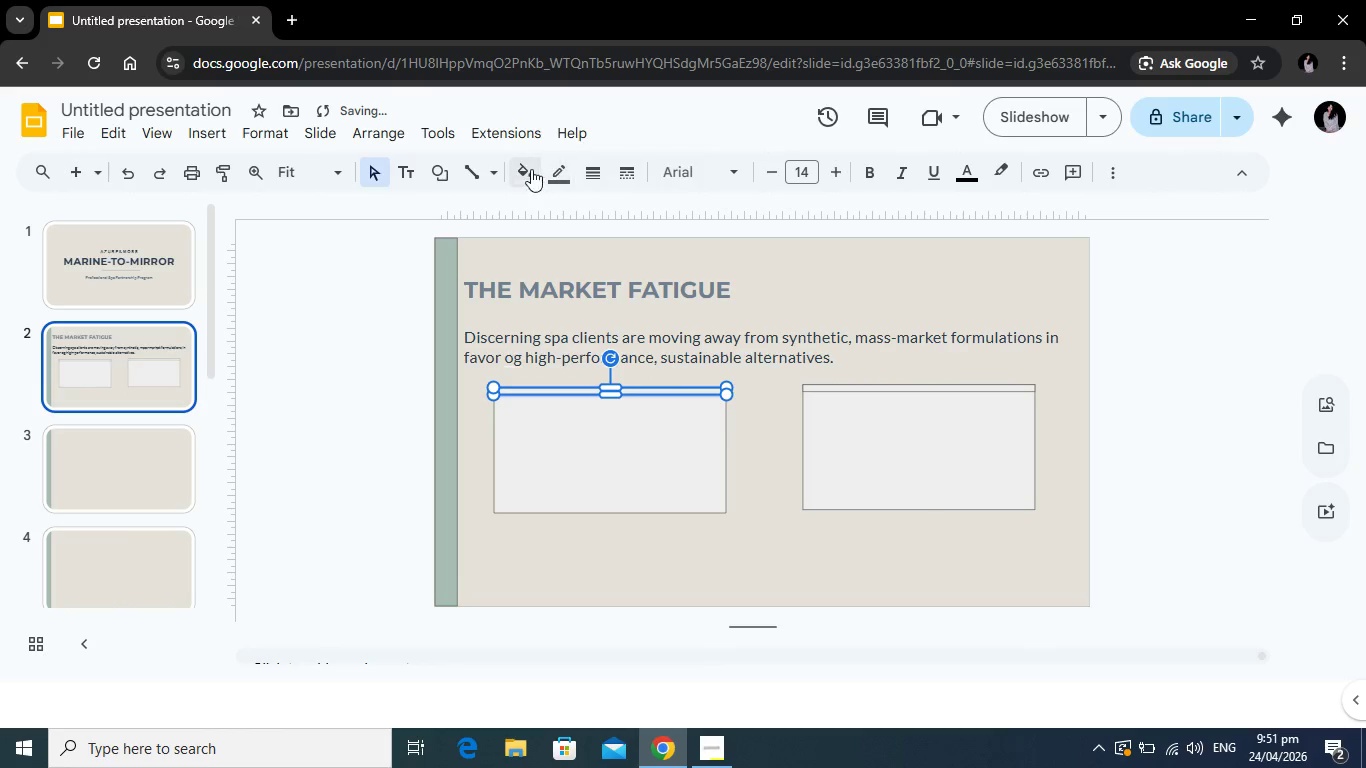 
left_click([528, 168])
 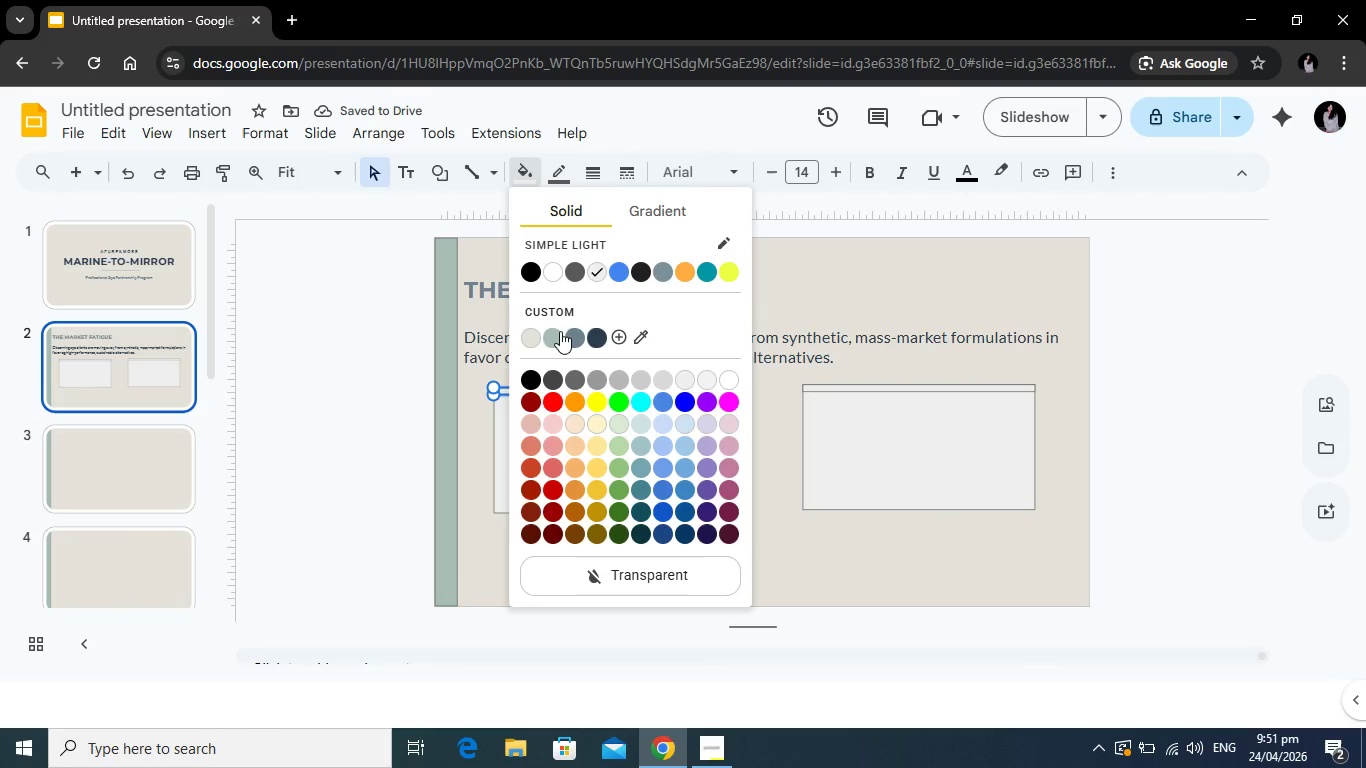 
left_click([559, 331])
 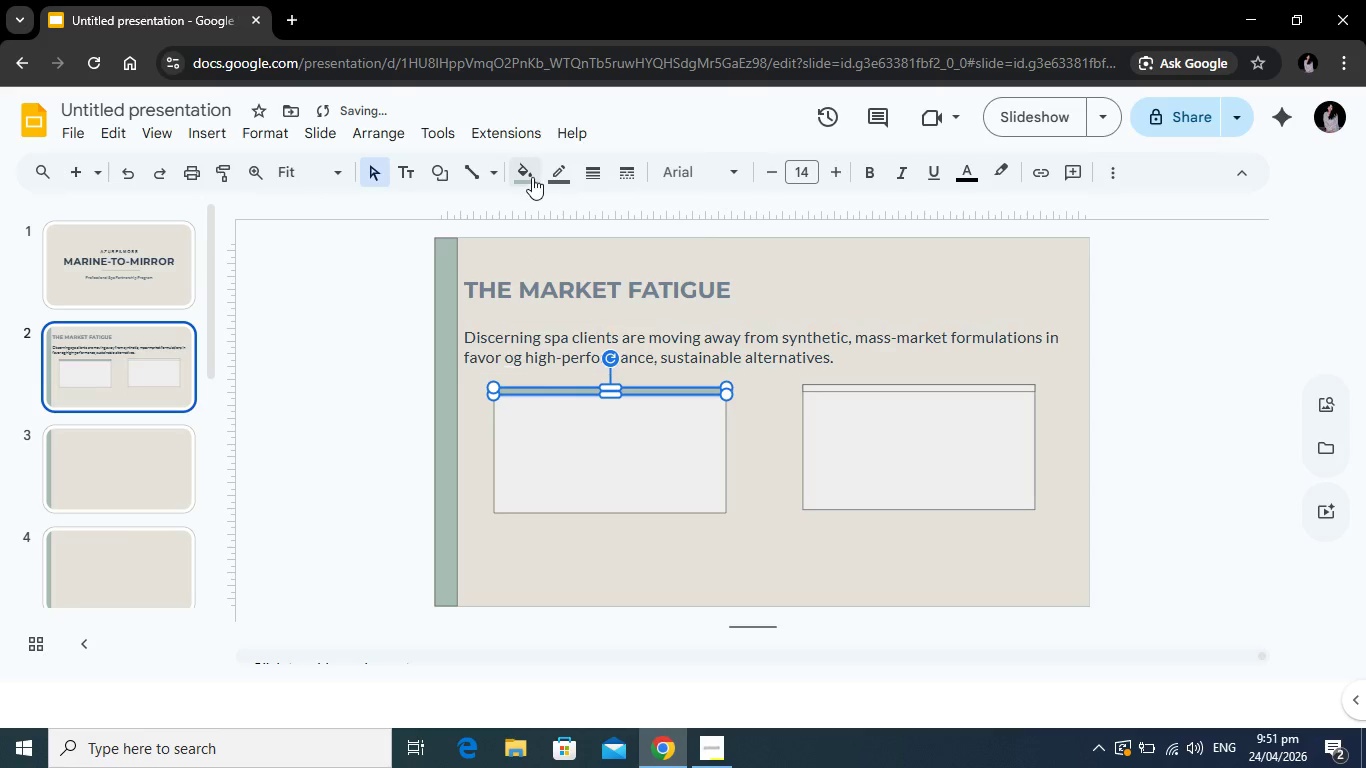 
left_click([530, 176])
 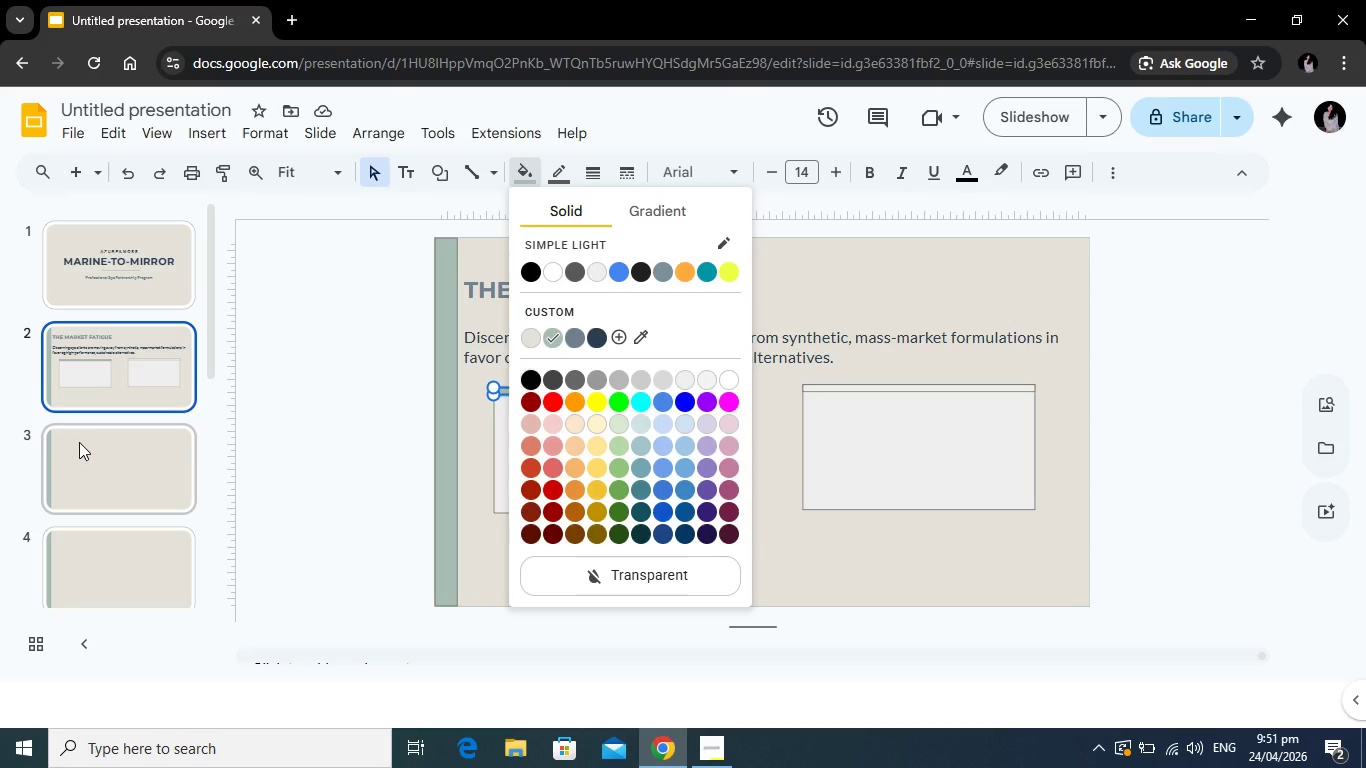 
wait(14.91)
 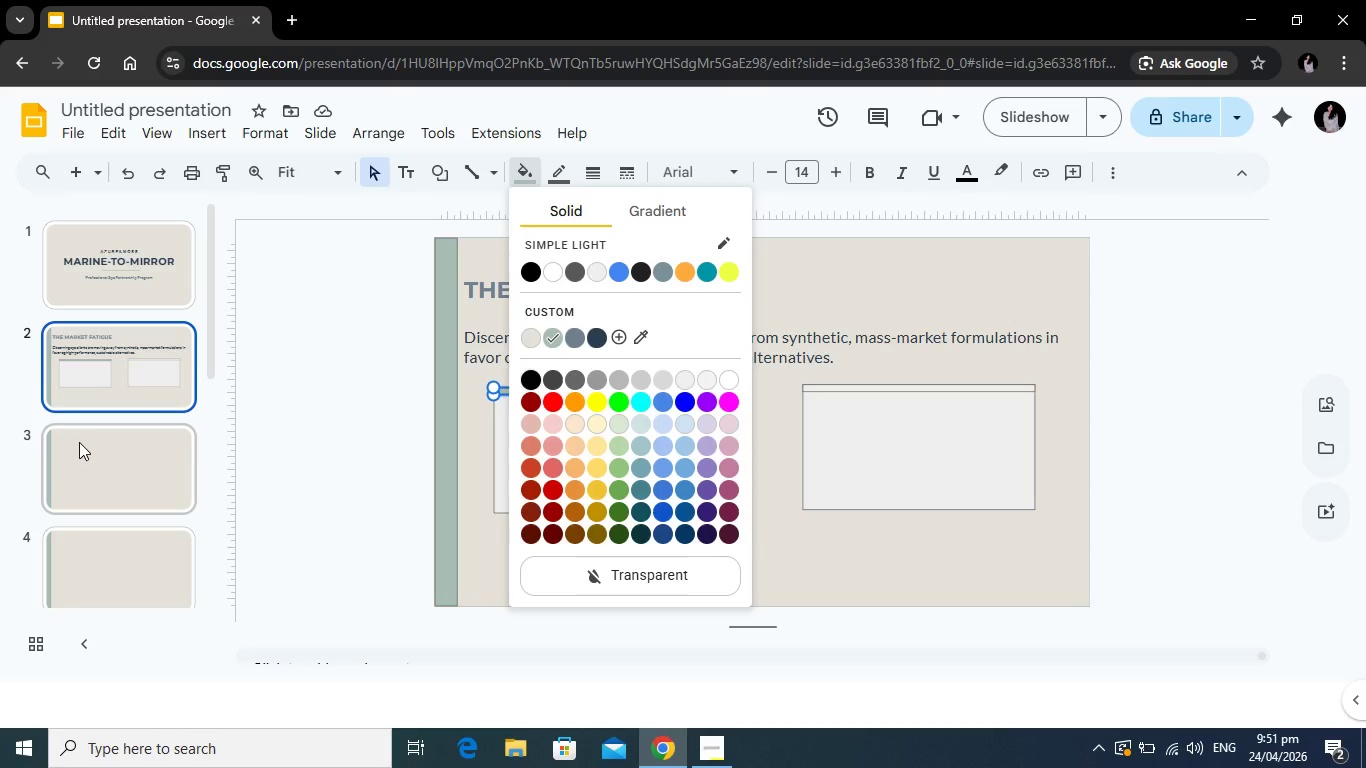 
left_click([500, 461])
 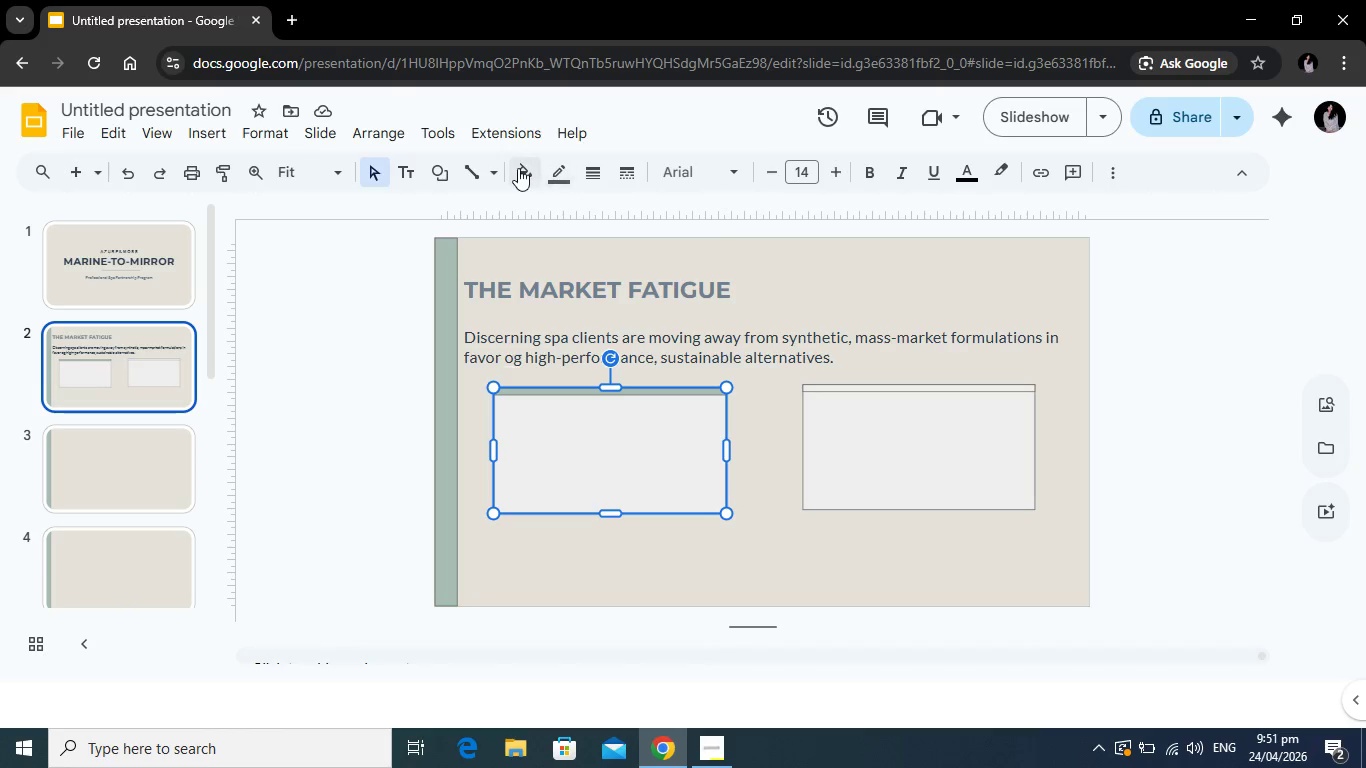 
left_click([518, 168])
 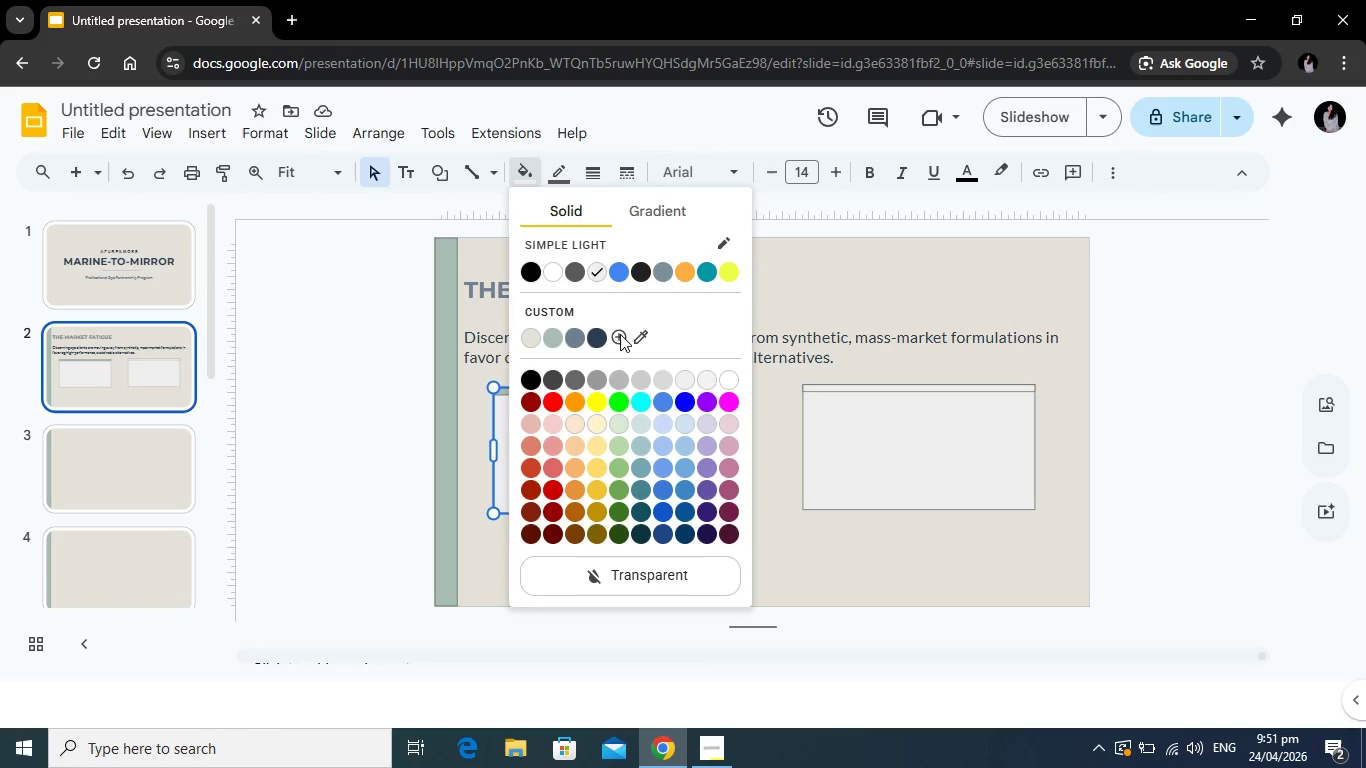 
left_click([620, 334])
 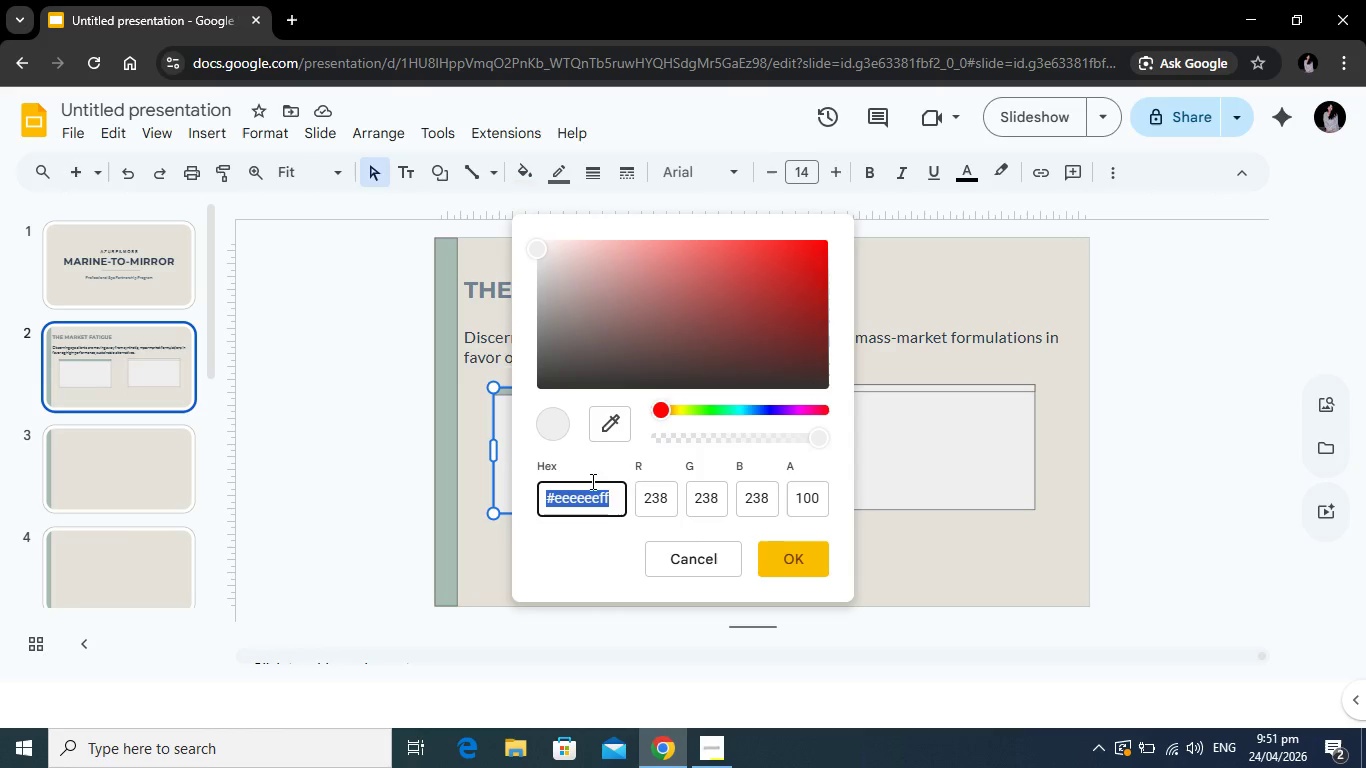 
type(e5e)
 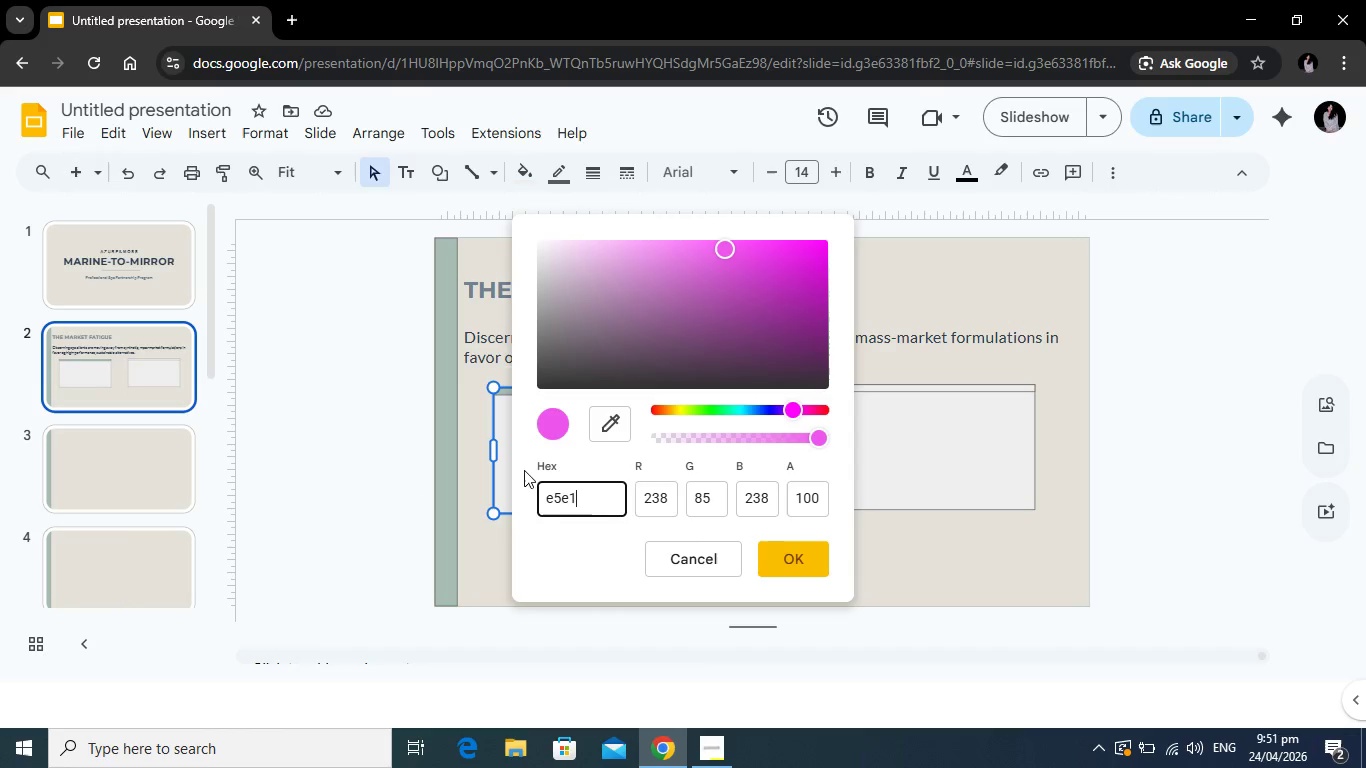 
type(1da)
 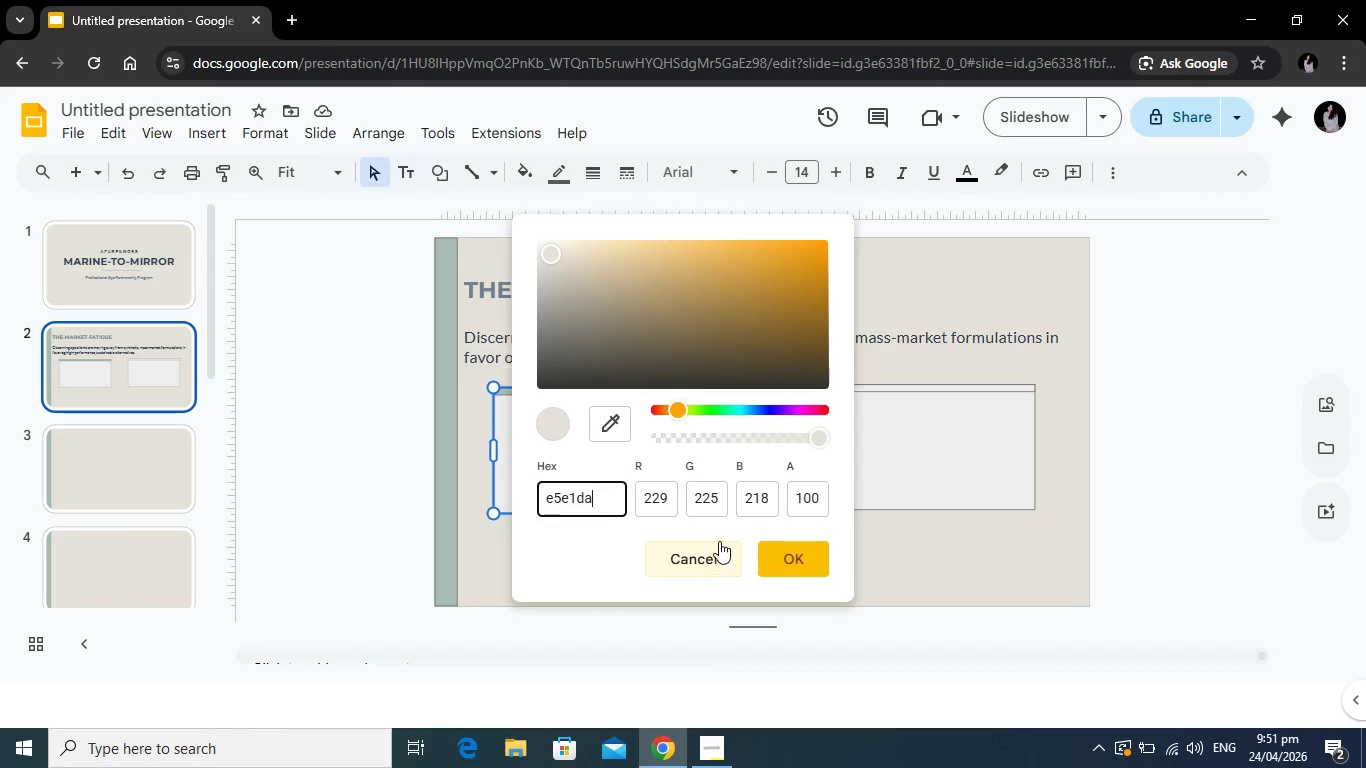 
key(Enter)
 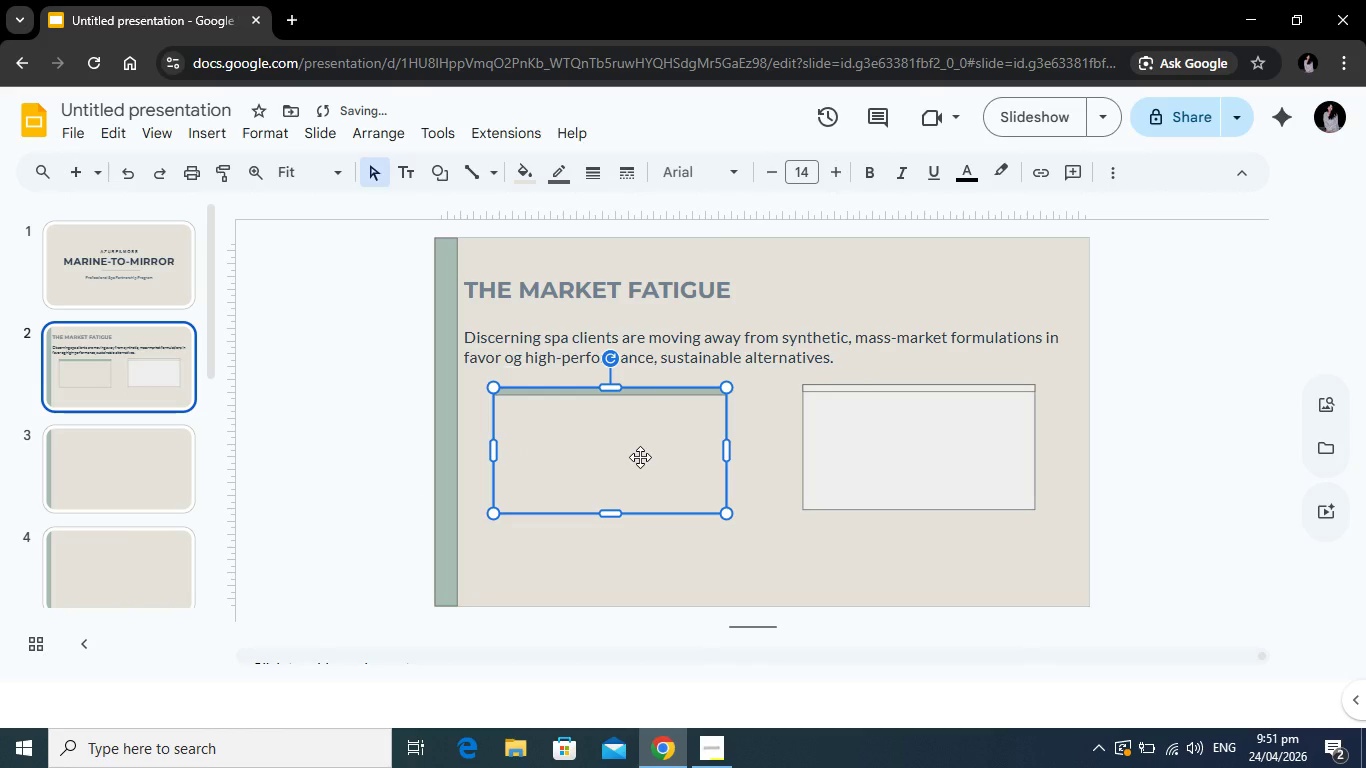 
left_click([640, 457])
 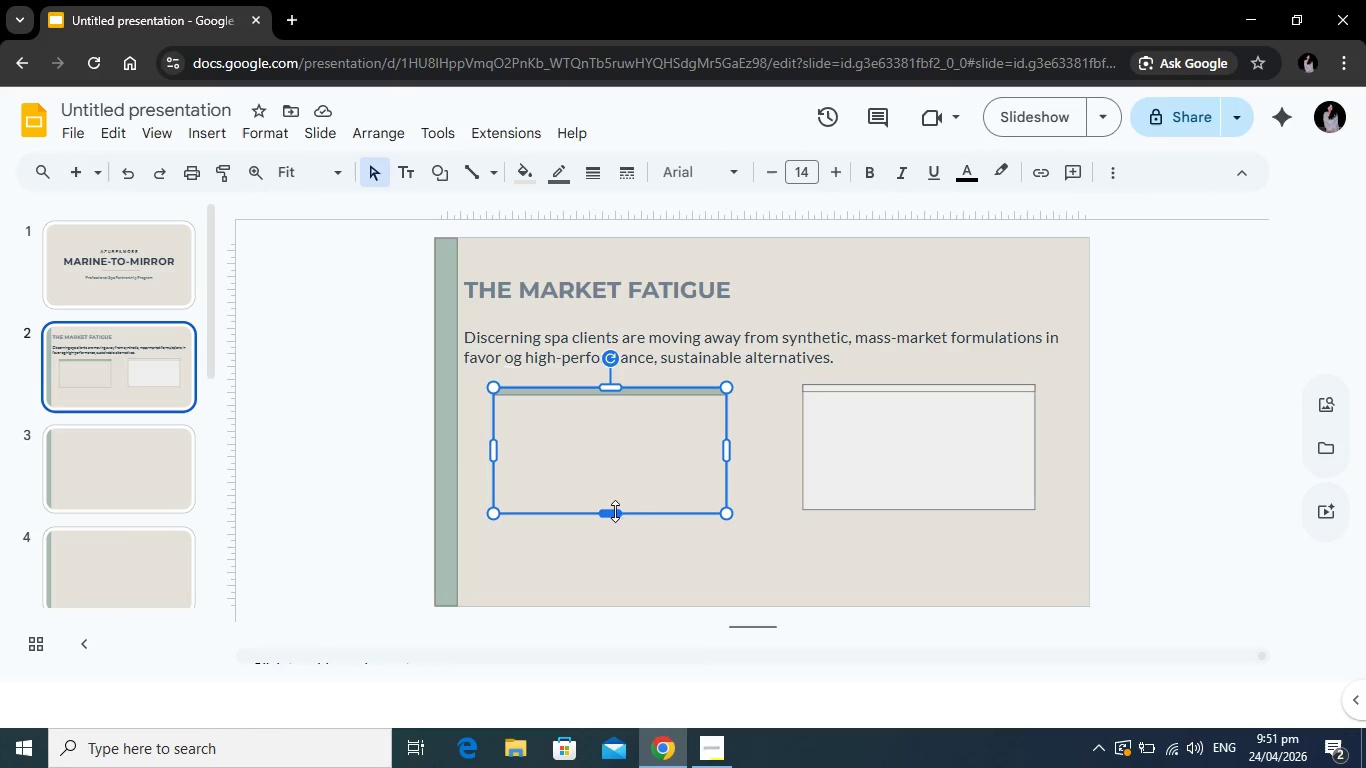 
wait(10.99)
 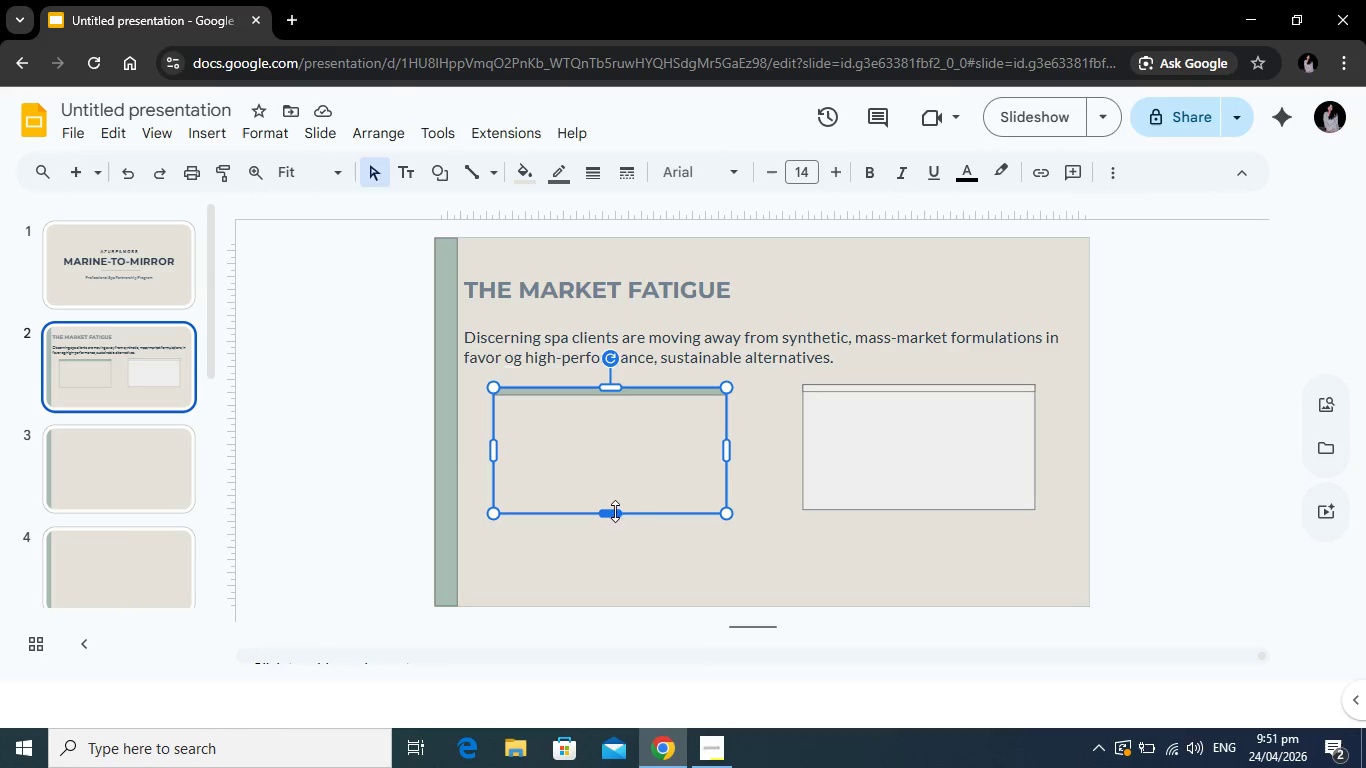 
left_click([680, 394])
 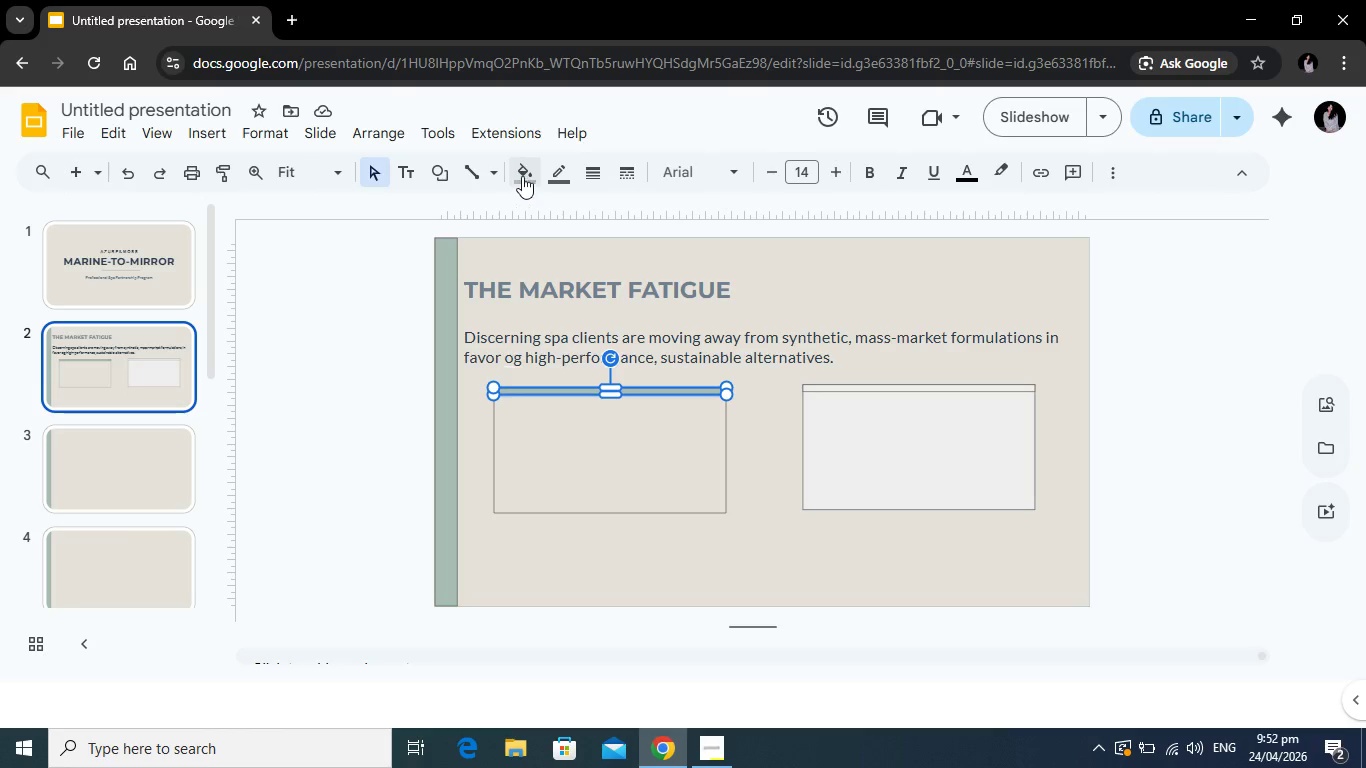 
left_click([524, 174])
 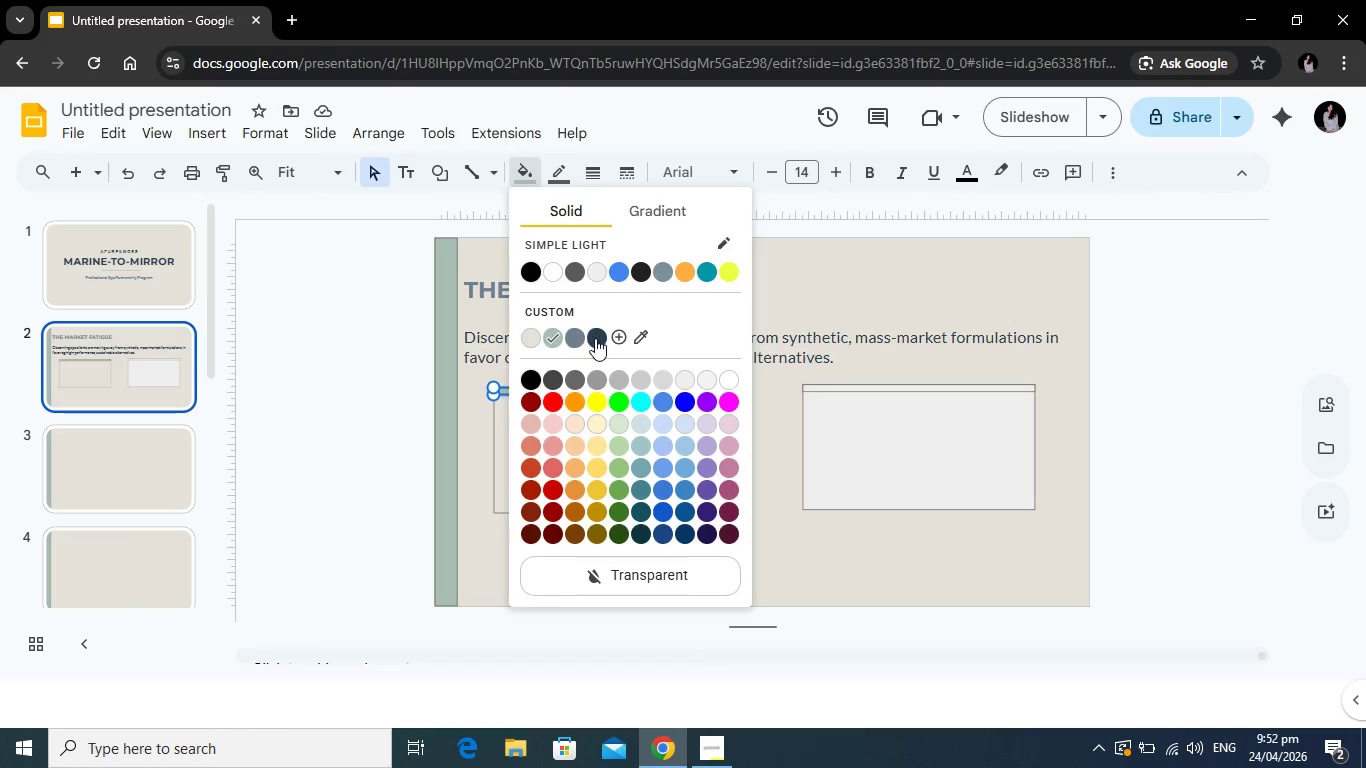 
left_click([617, 342])
 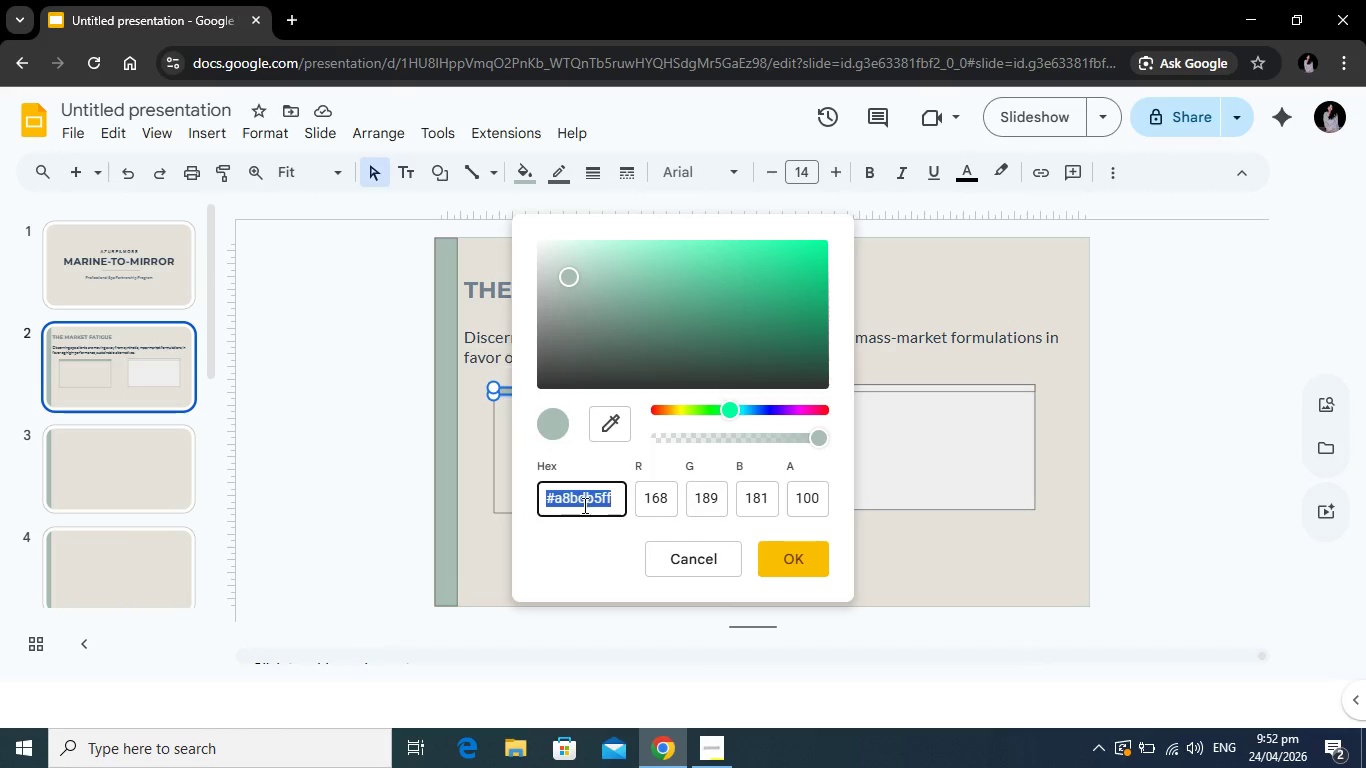 
key(A)
 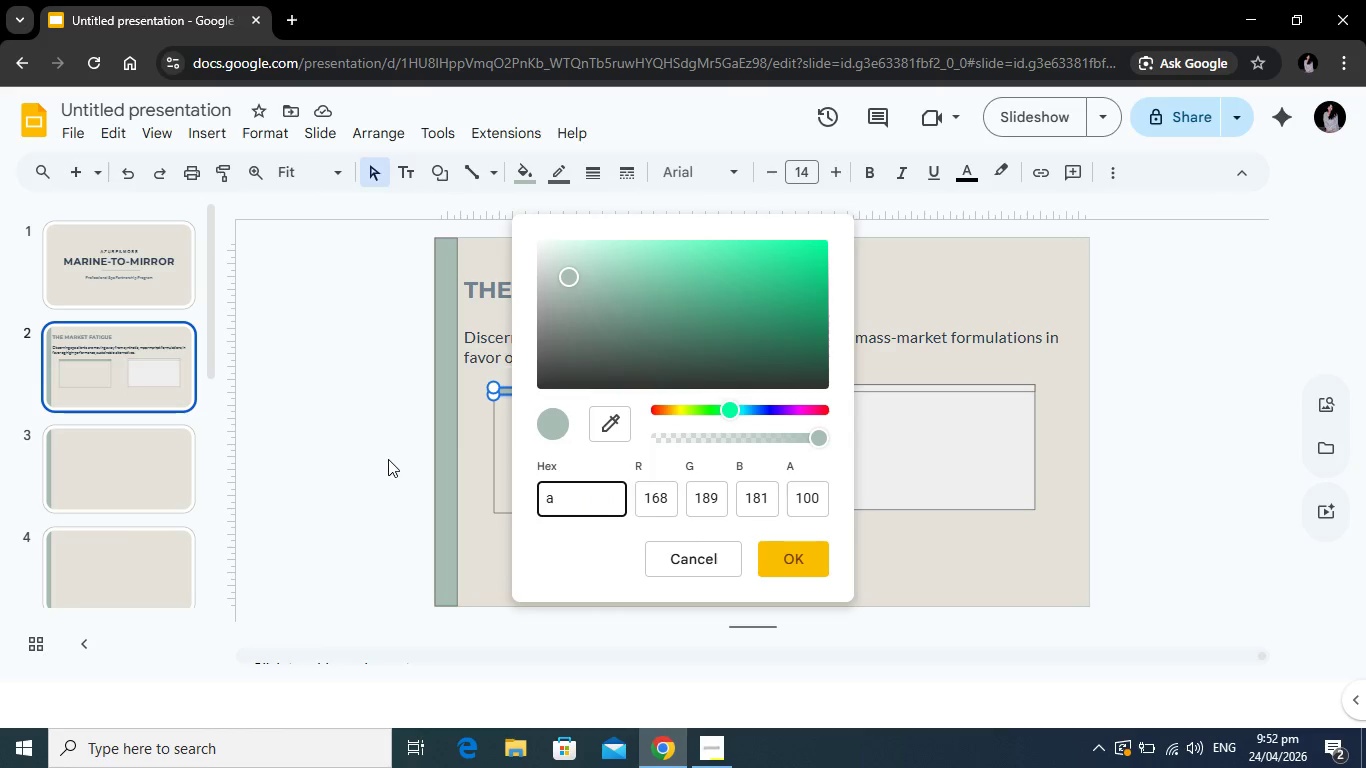 
key(8)
 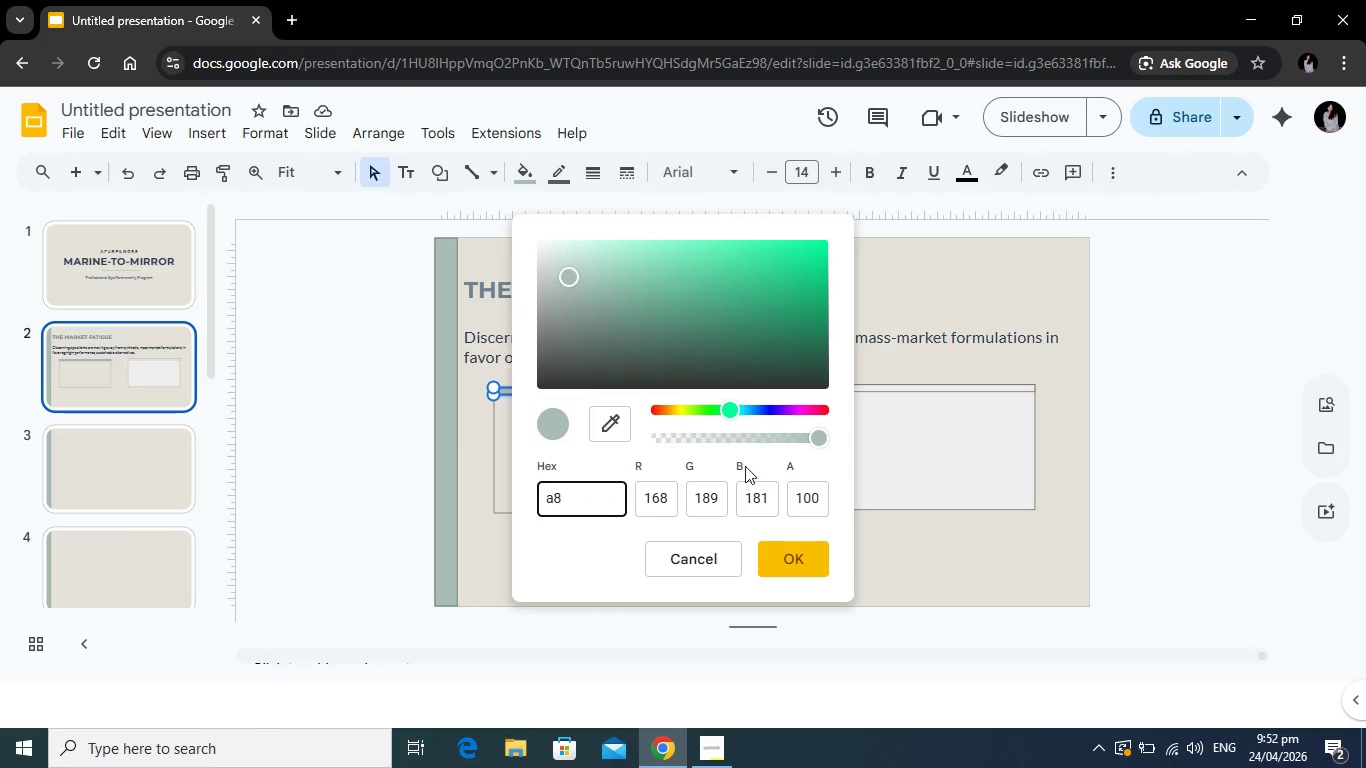 
type(bd)
 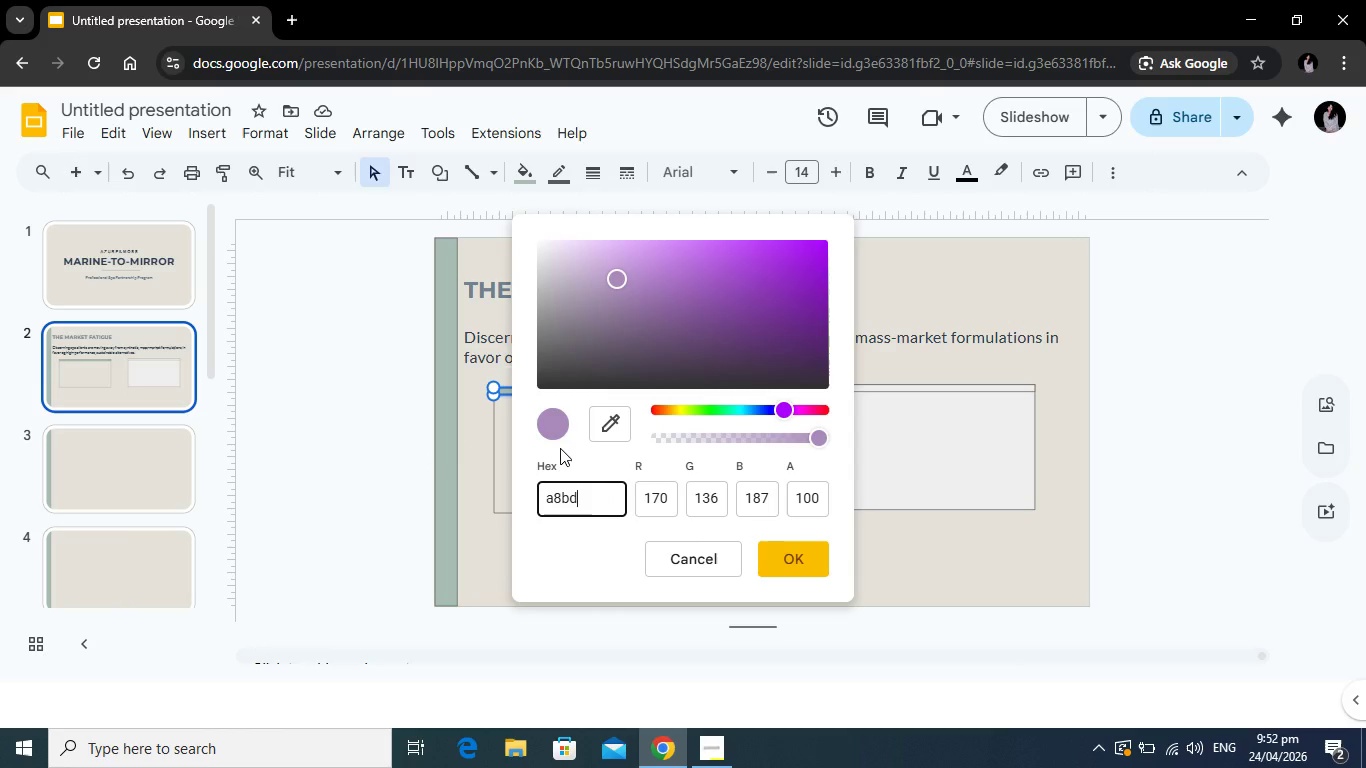 
type(b5)
 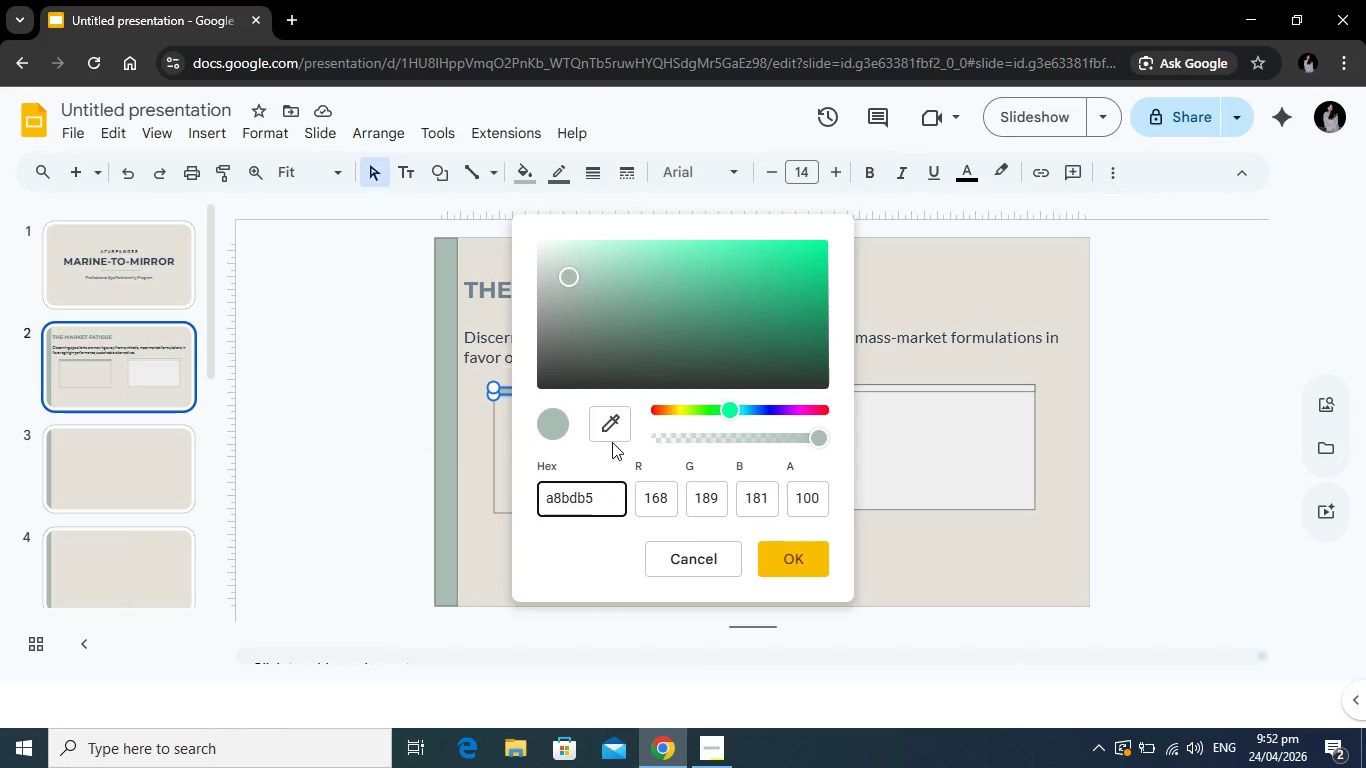 
key(Enter)
 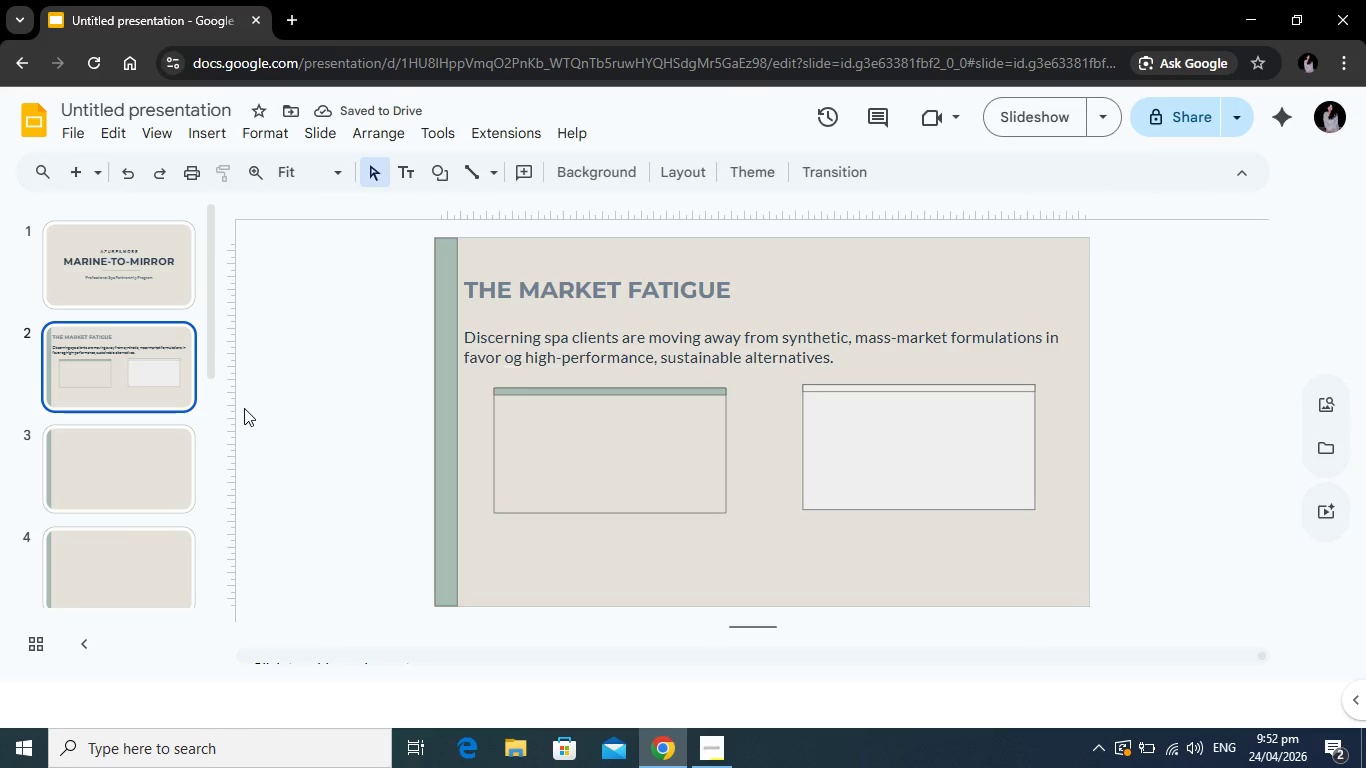 
wait(5.88)
 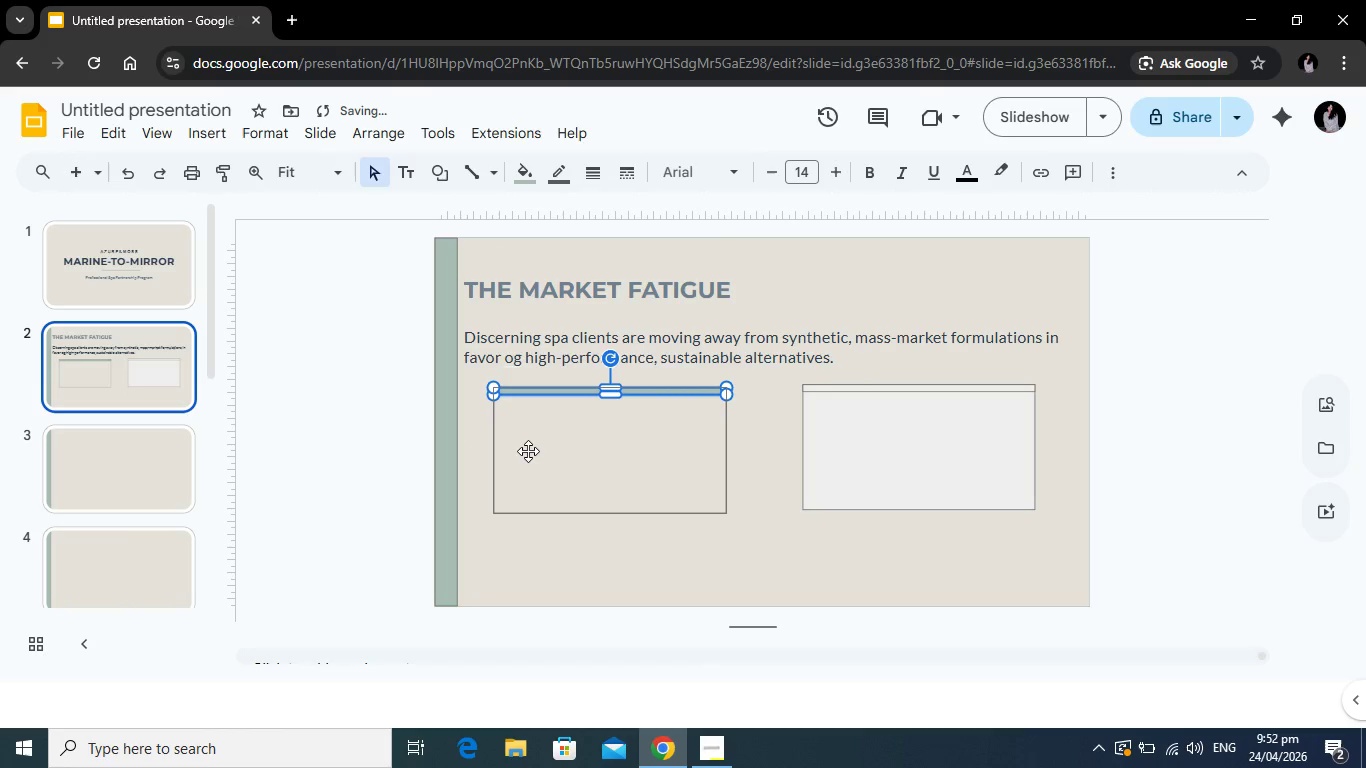 
left_click([680, 443])
 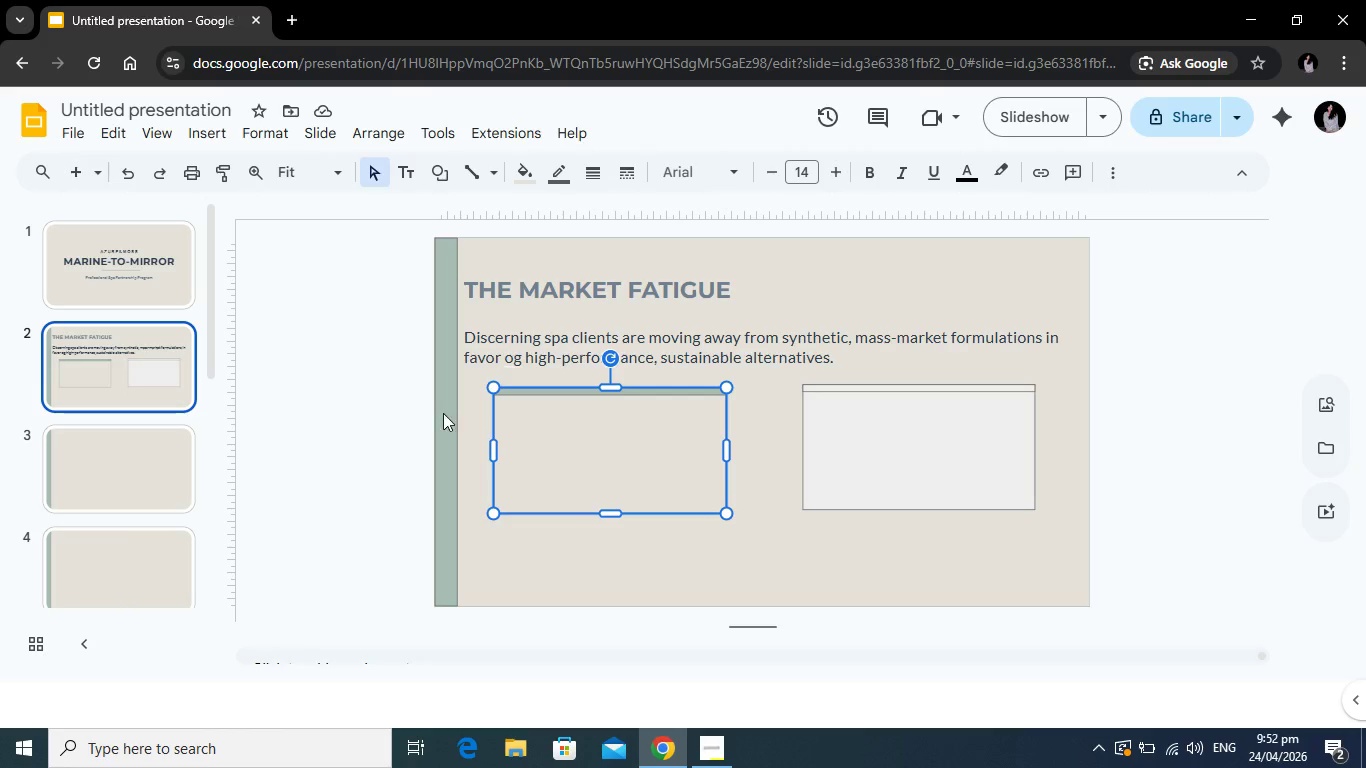 
wait(14.38)
 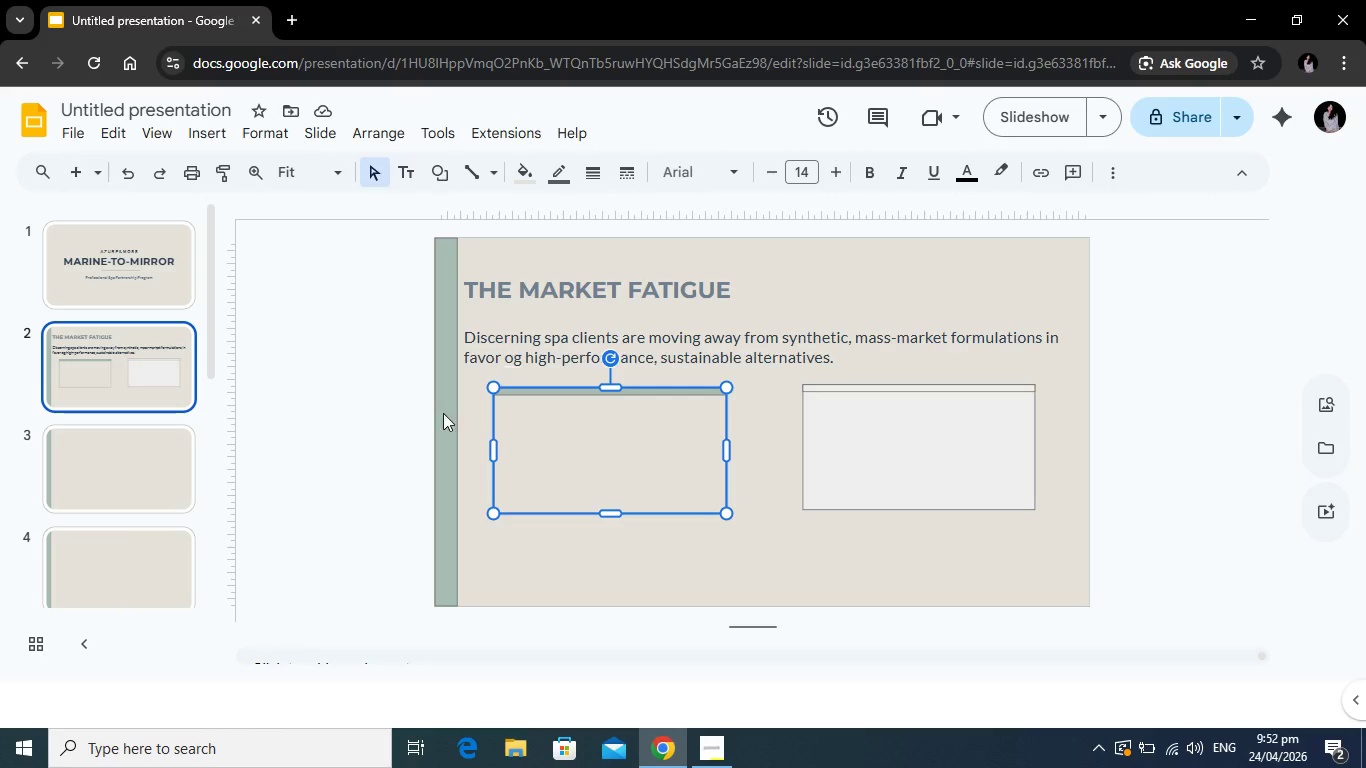 
right_click([625, 464])
 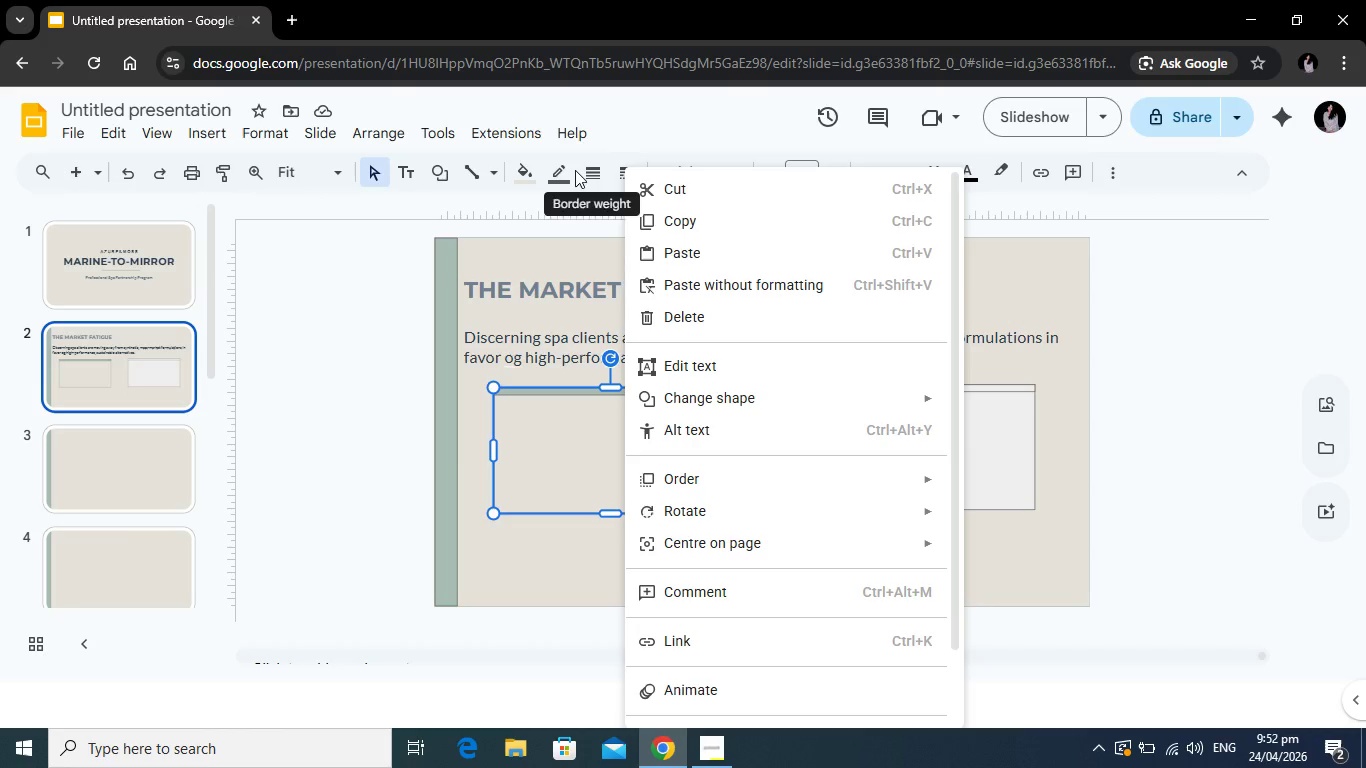 
left_click([569, 169])
 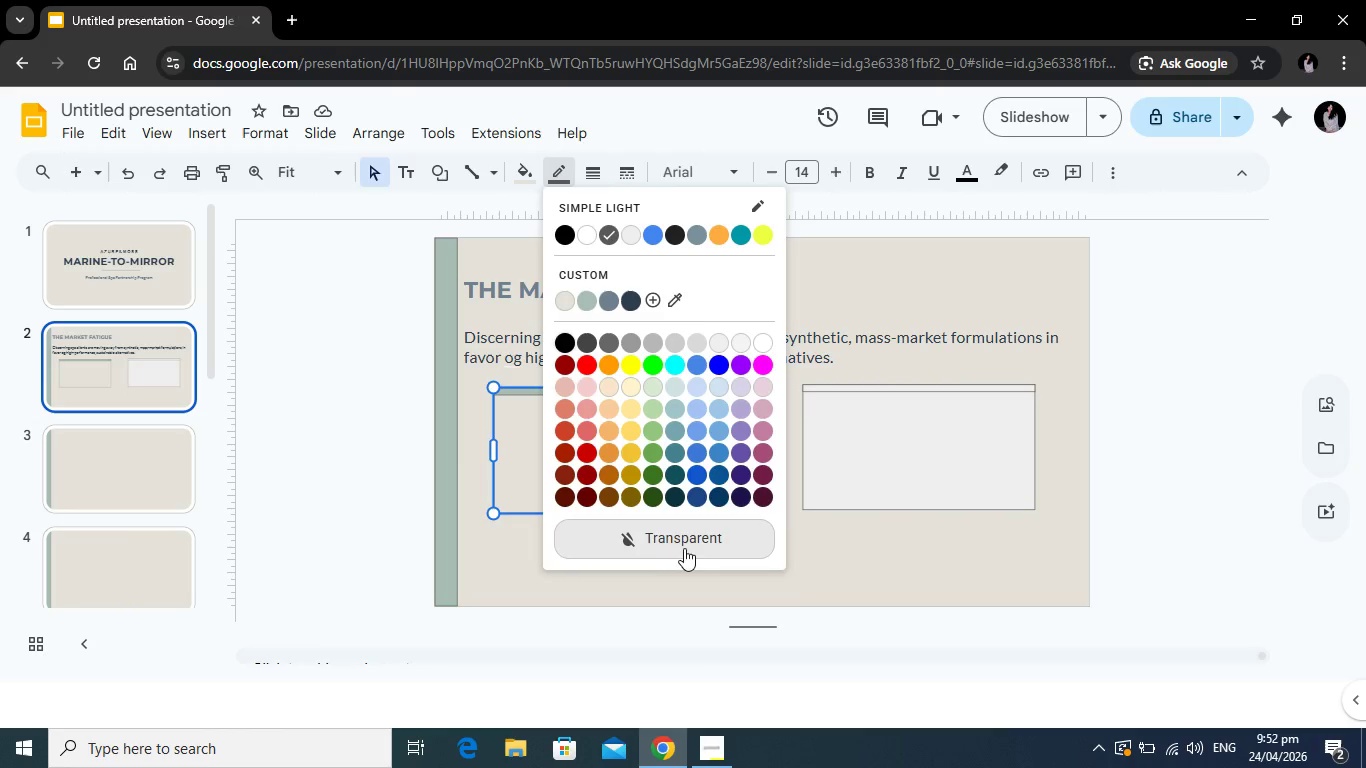 
left_click([686, 546])
 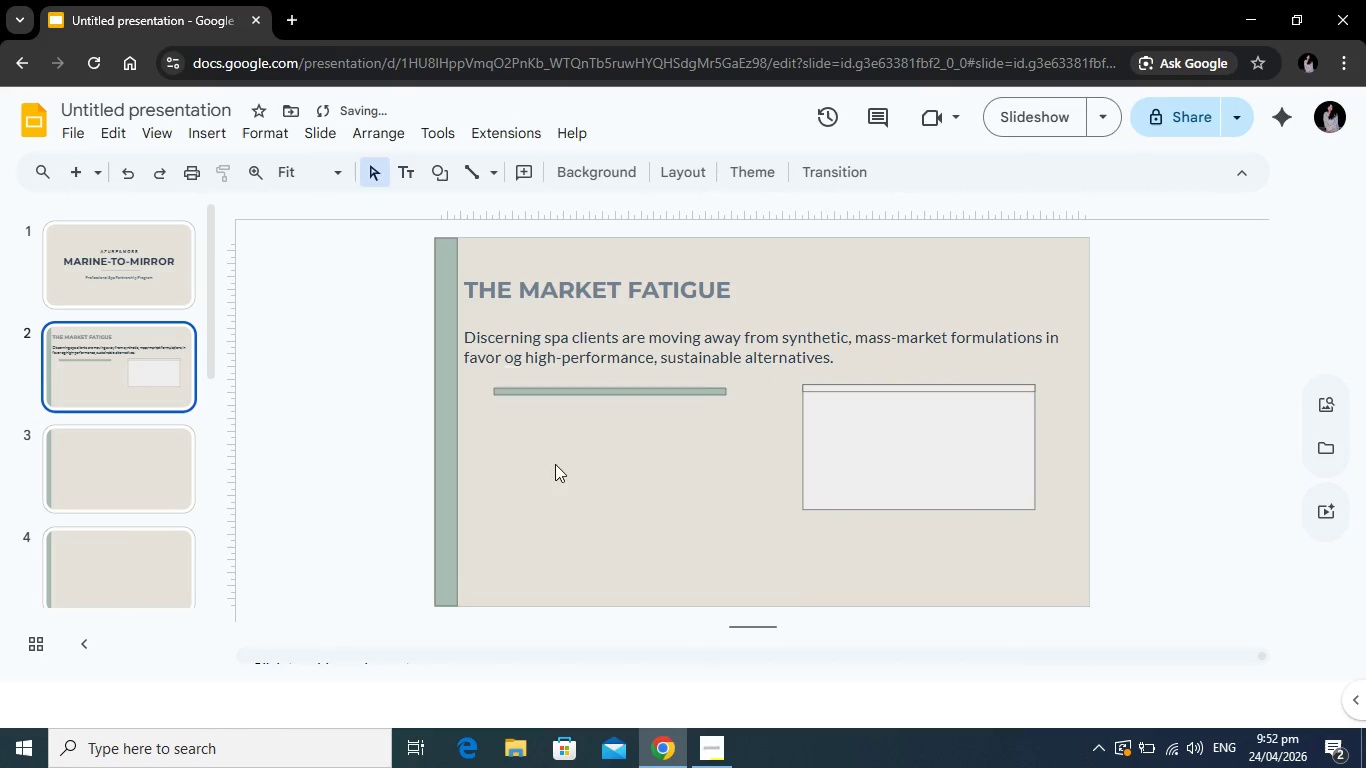 
left_click([581, 418])
 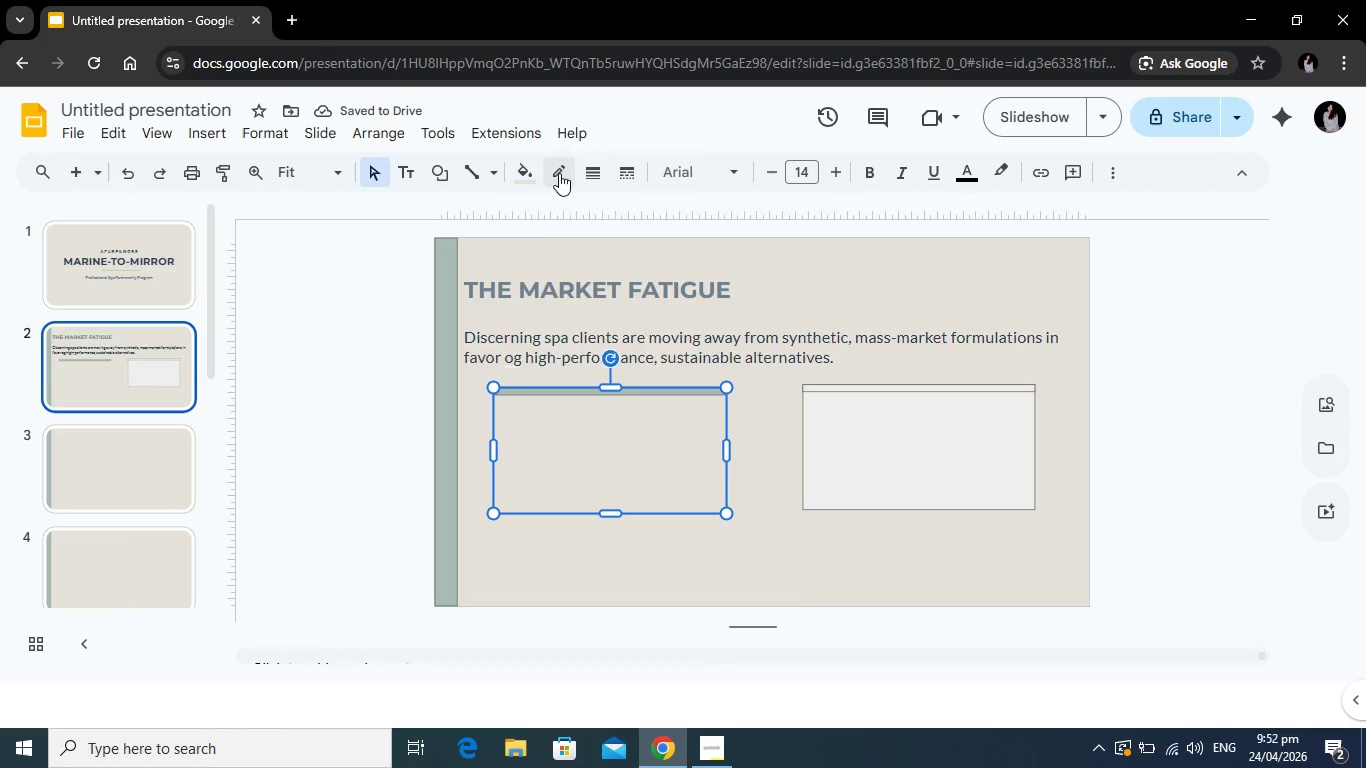 
left_click([559, 173])
 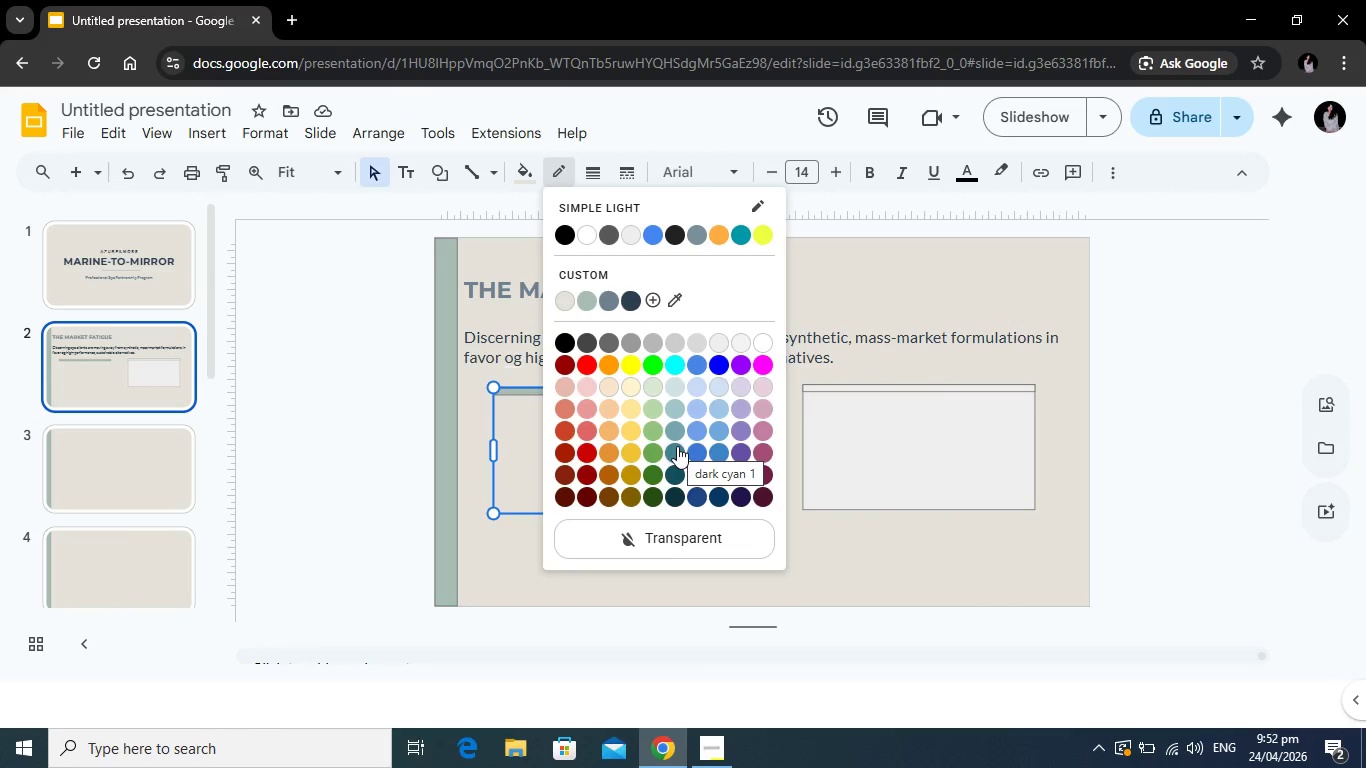 
wait(10.28)
 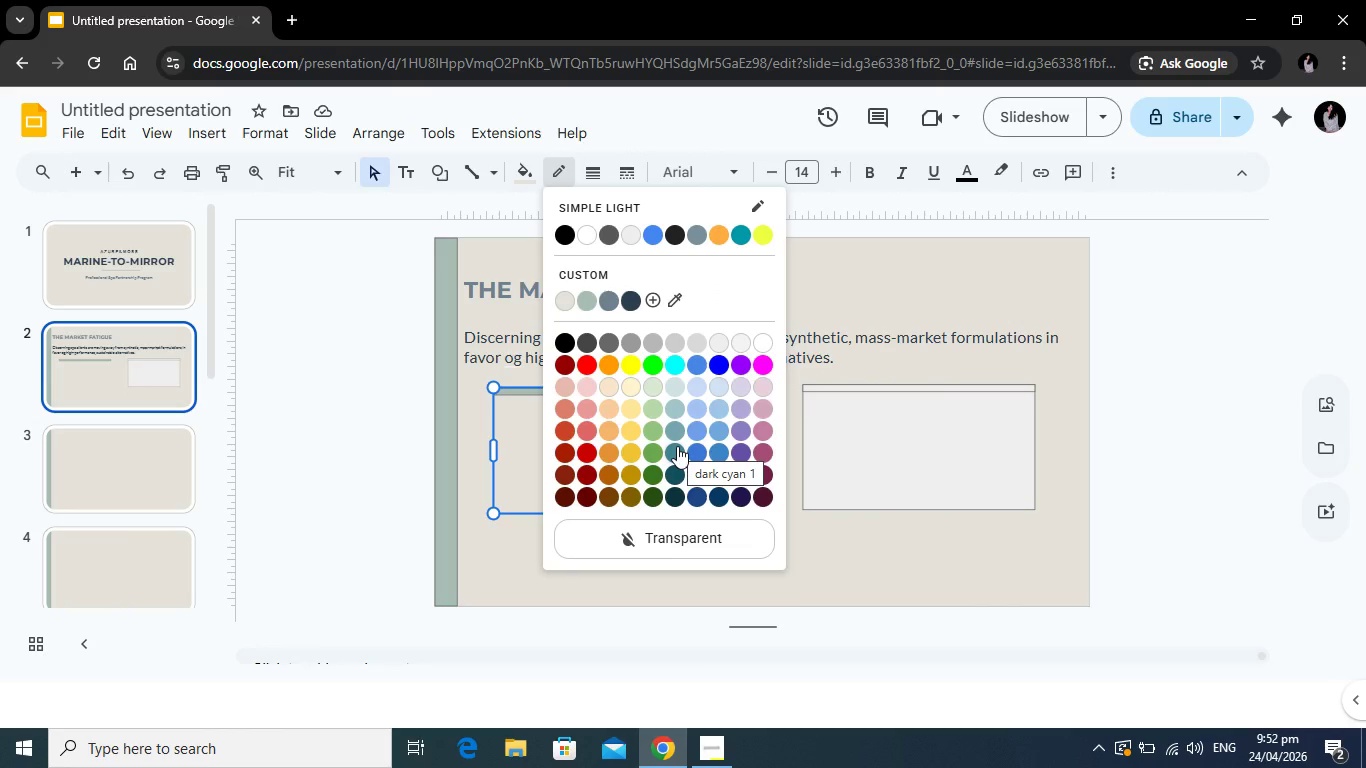 
left_click([651, 301])
 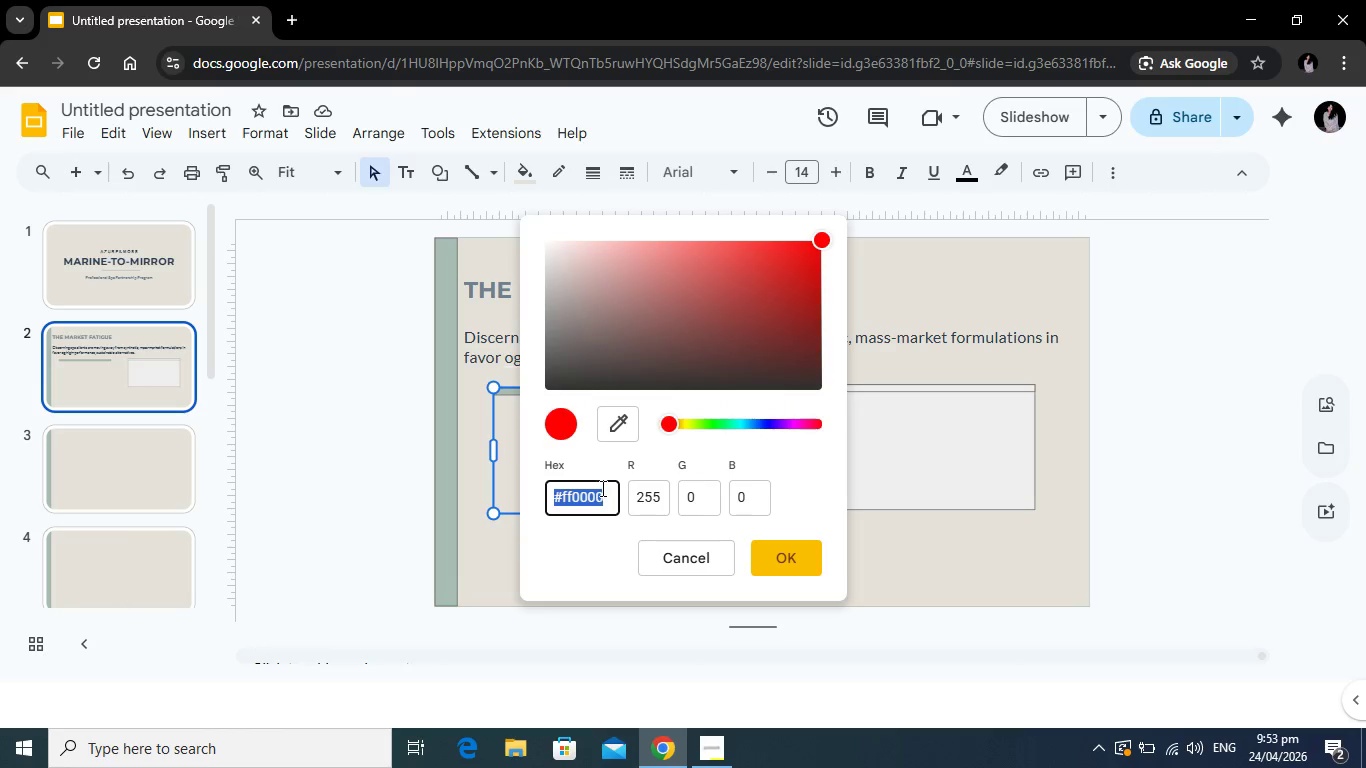 
type(a8a)
key(Backspace)
 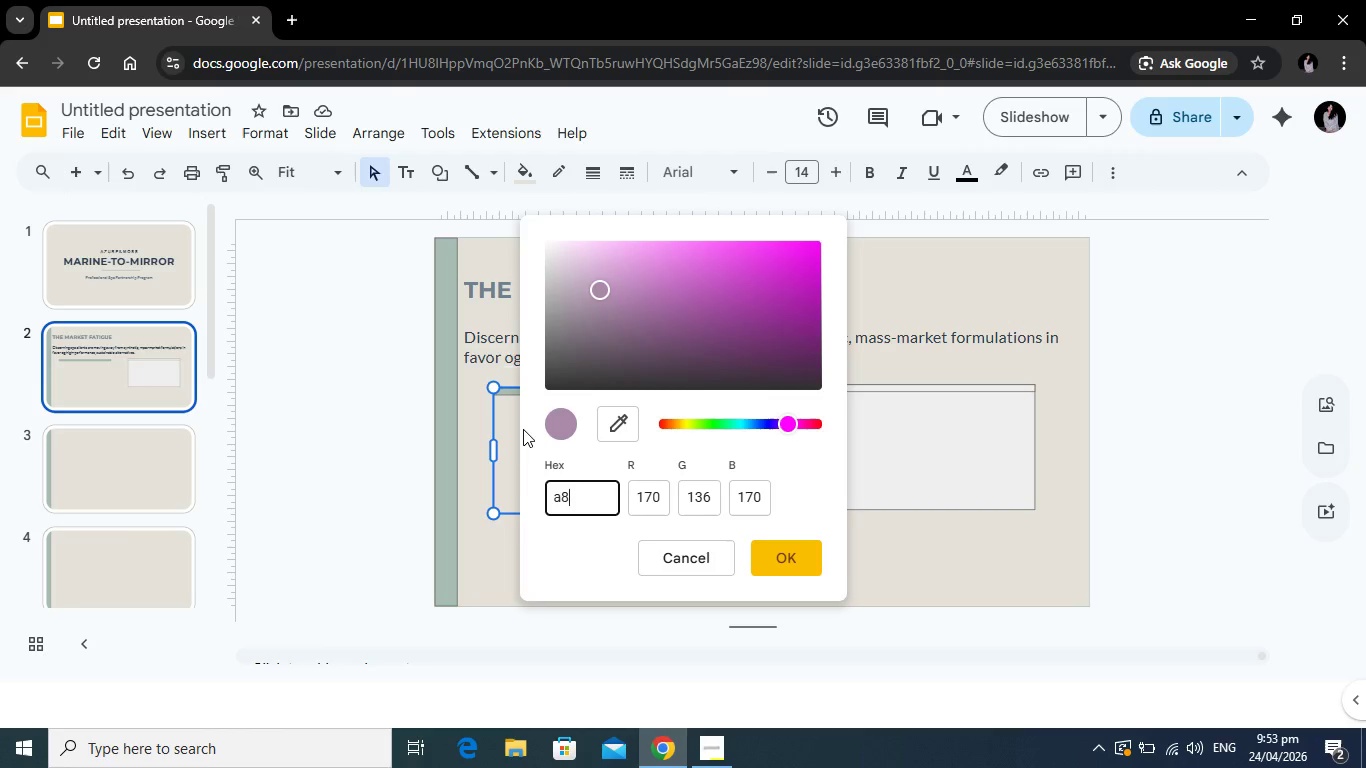 
type(bdb5)
 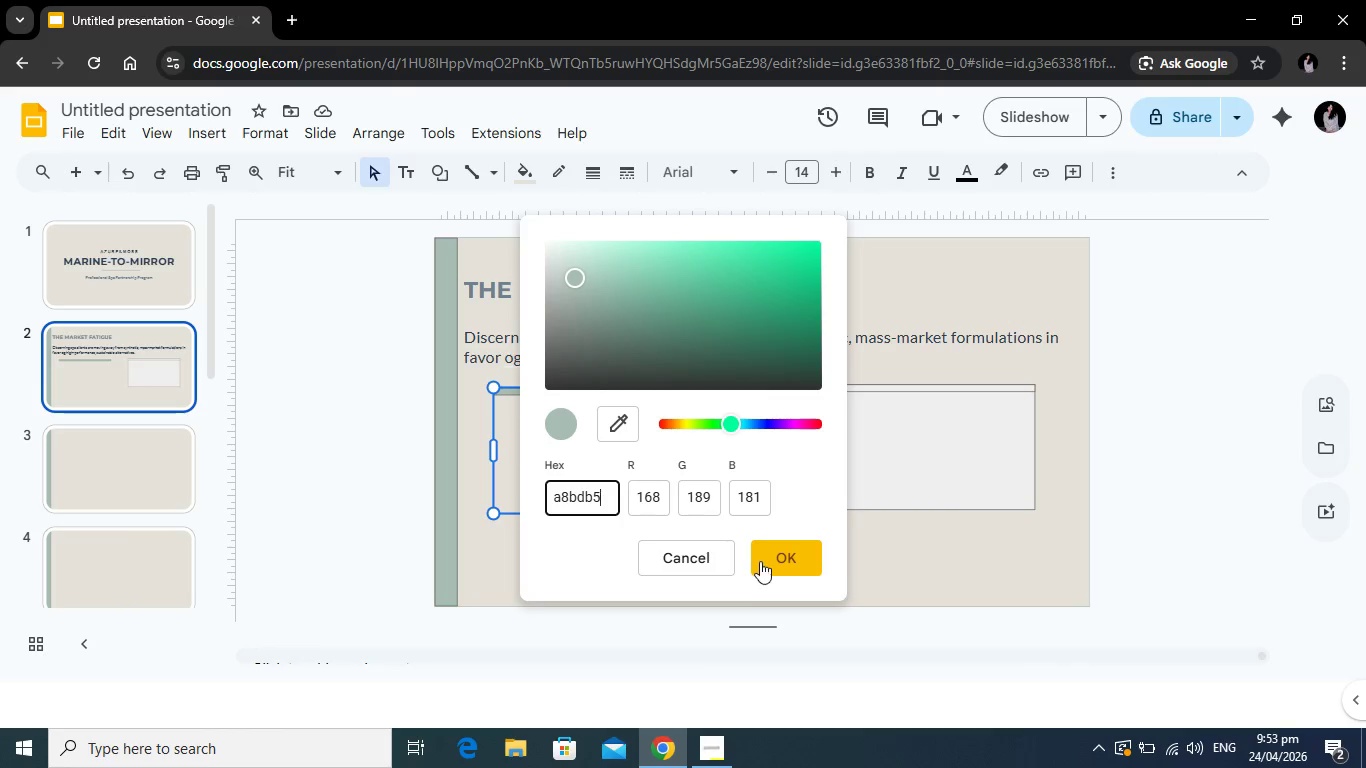 
left_click([763, 557])
 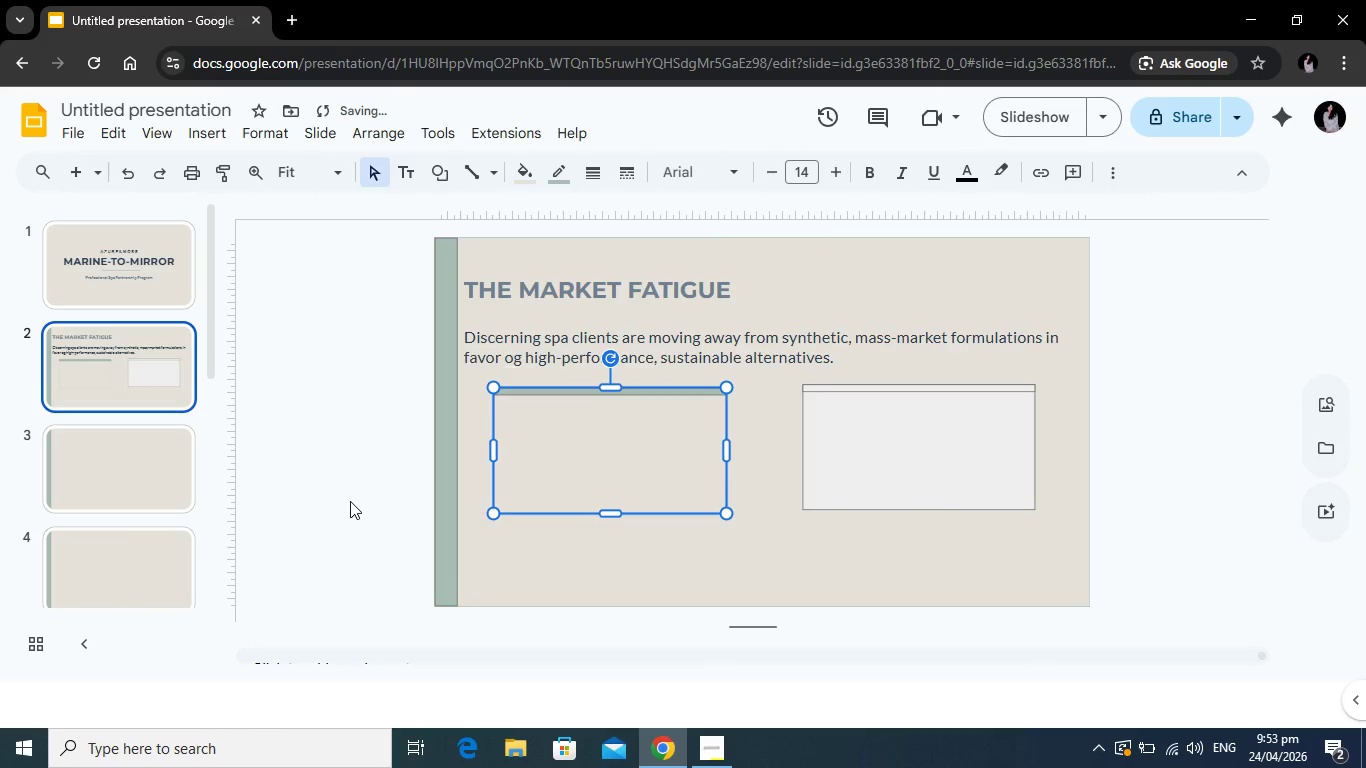 
left_click([350, 501])
 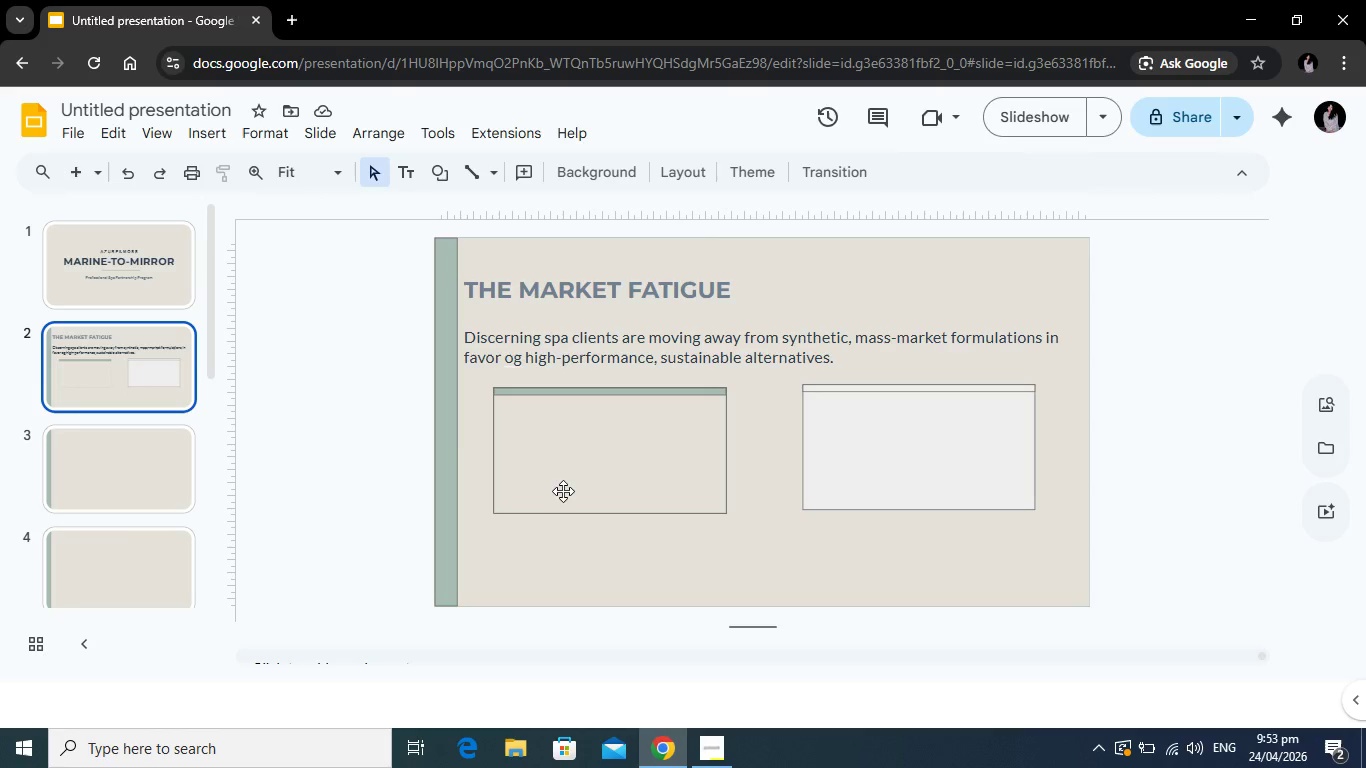 
wait(6.23)
 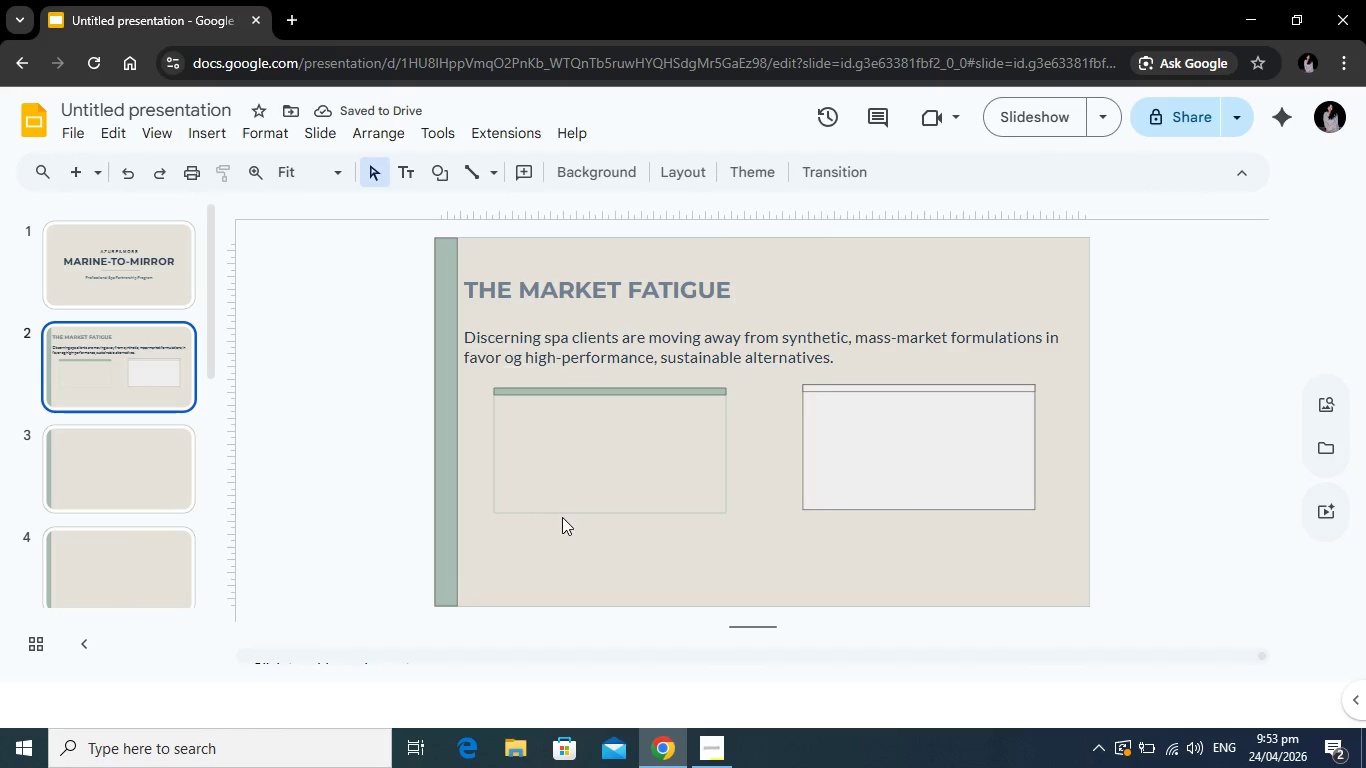 
left_click([593, 440])
 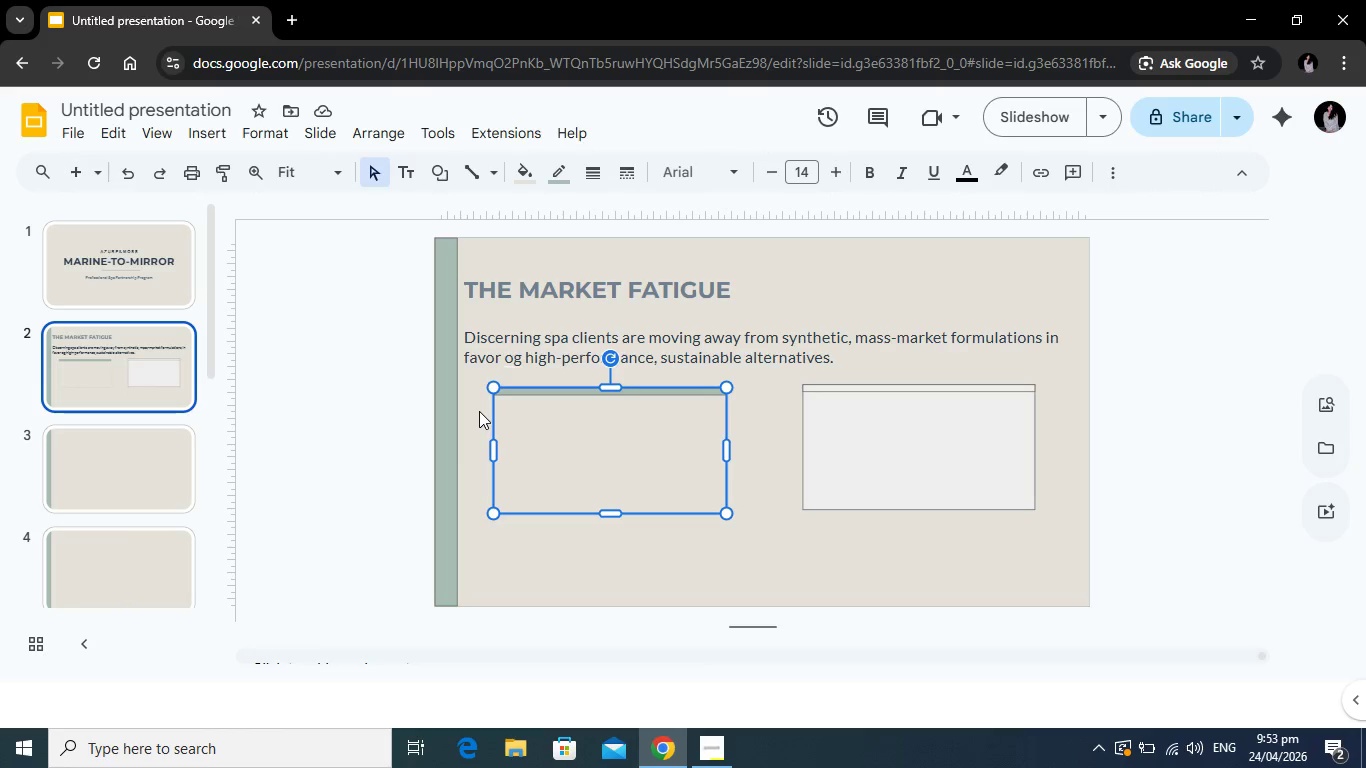 
wait(18.95)
 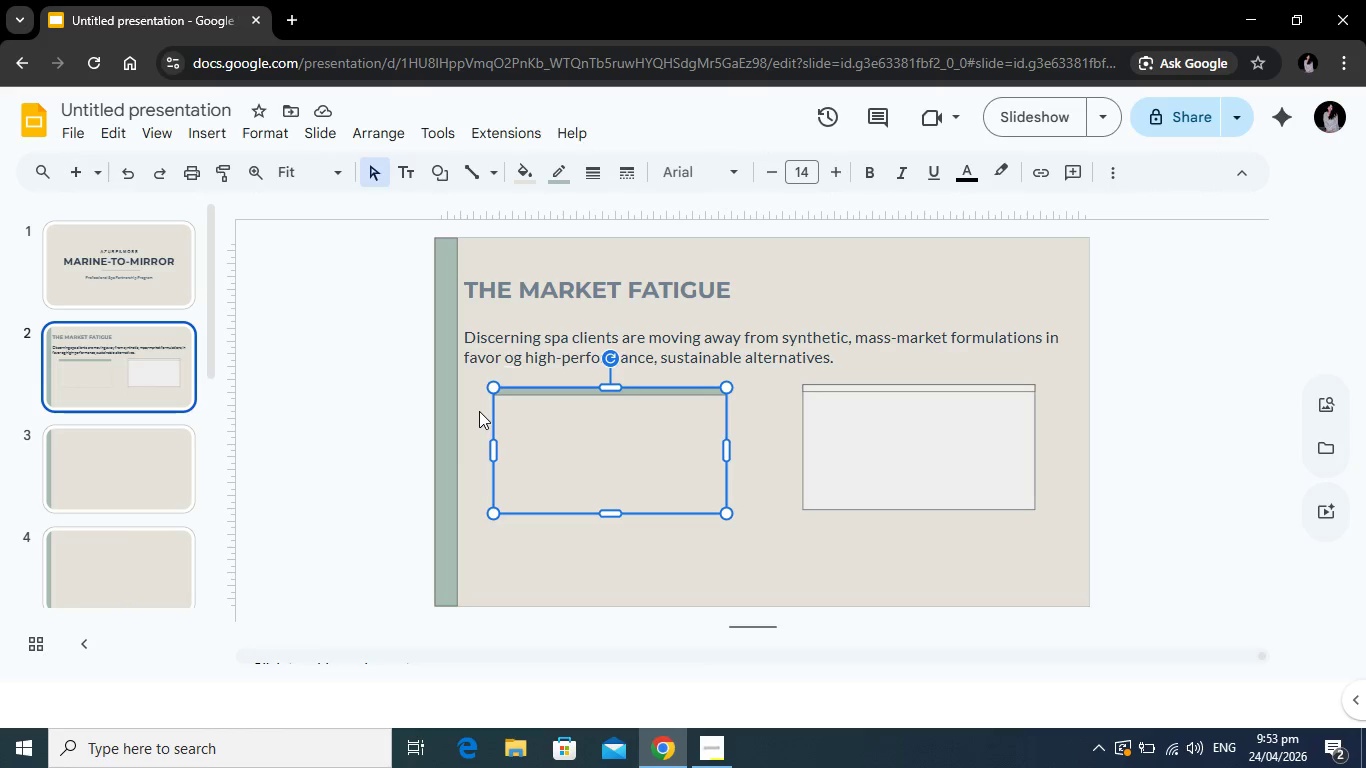 
left_click([443, 359])
 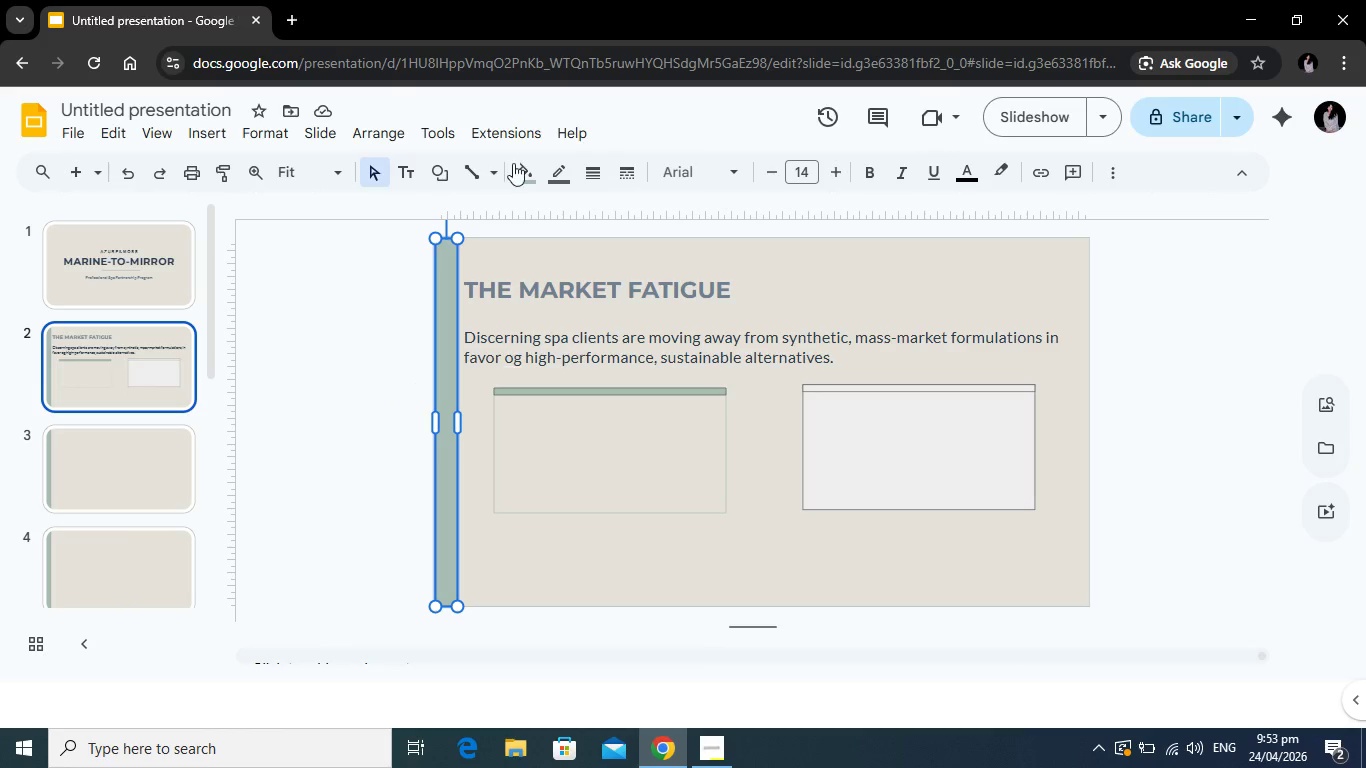 
wait(6.19)
 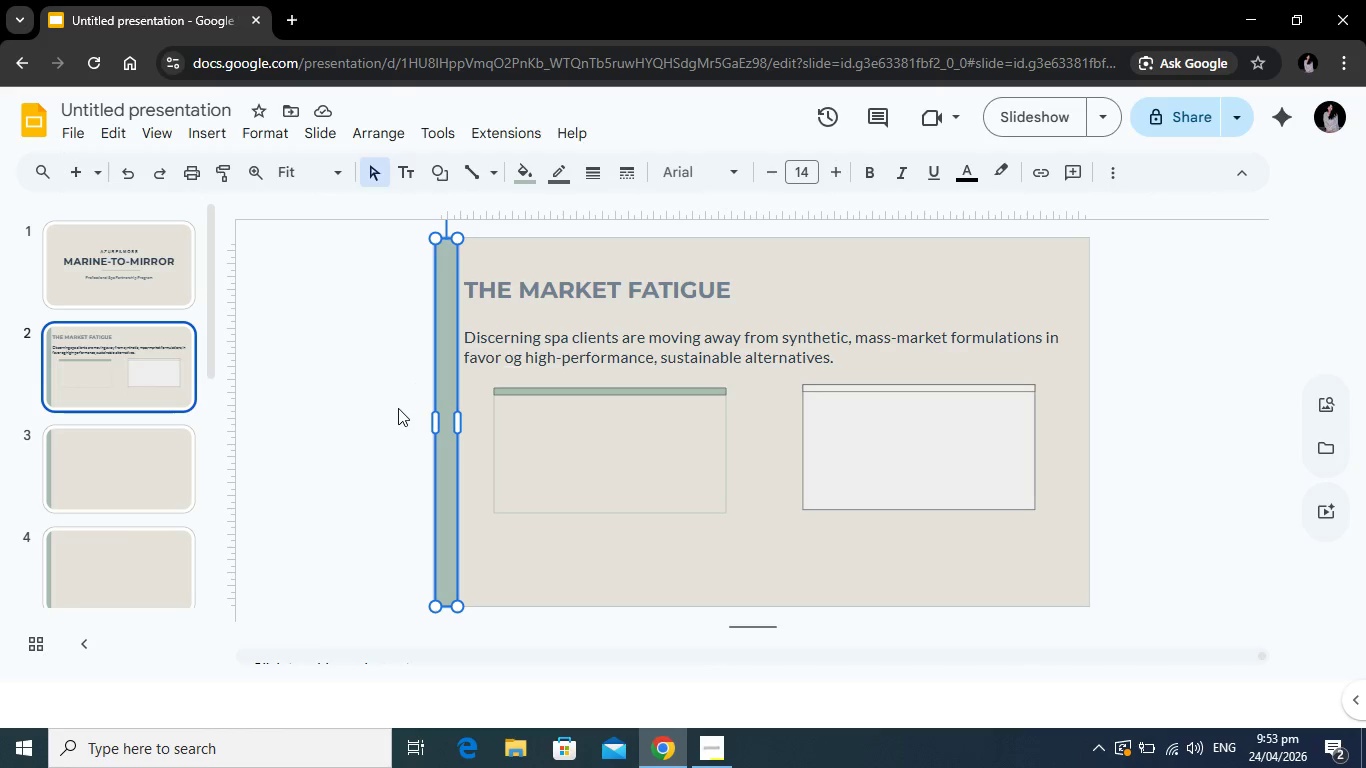 
left_click([591, 413])
 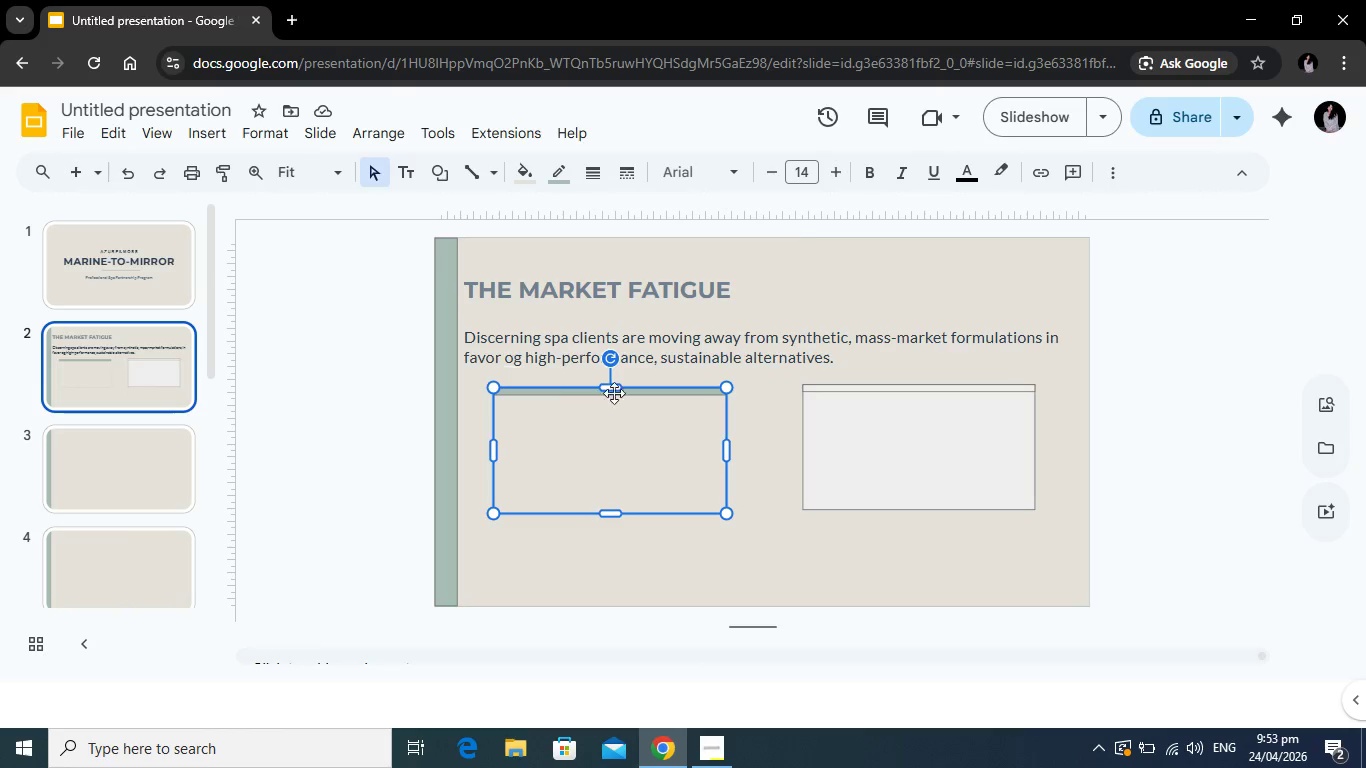 
left_click([810, 293])
 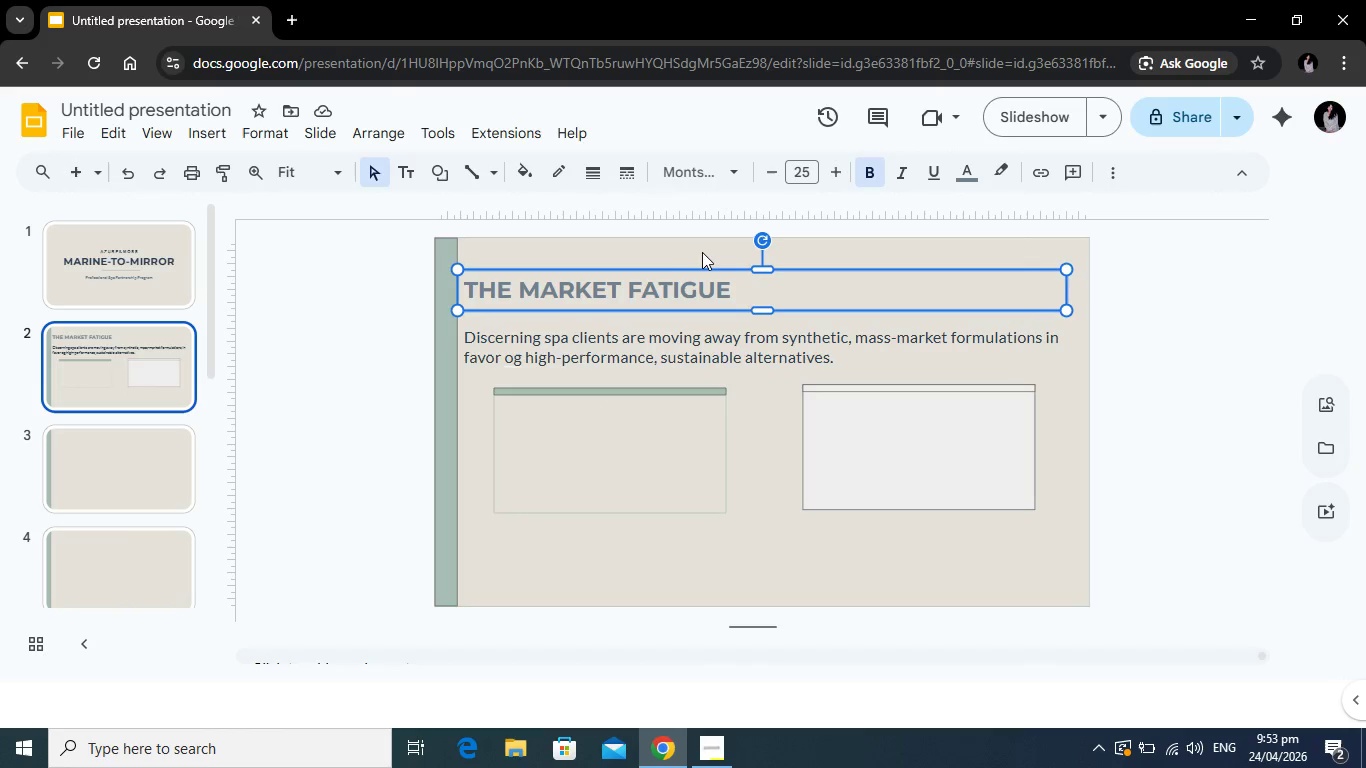 
left_click([702, 250])
 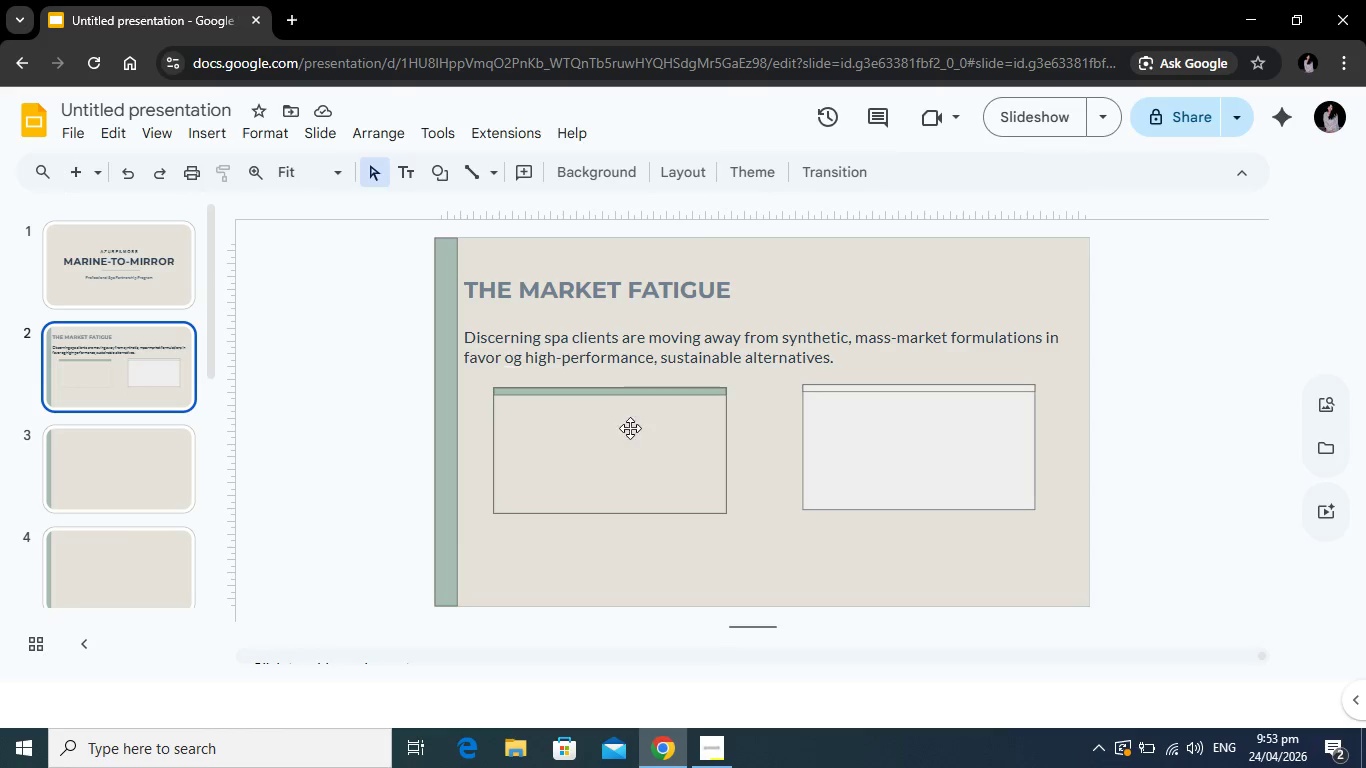 
left_click([627, 436])
 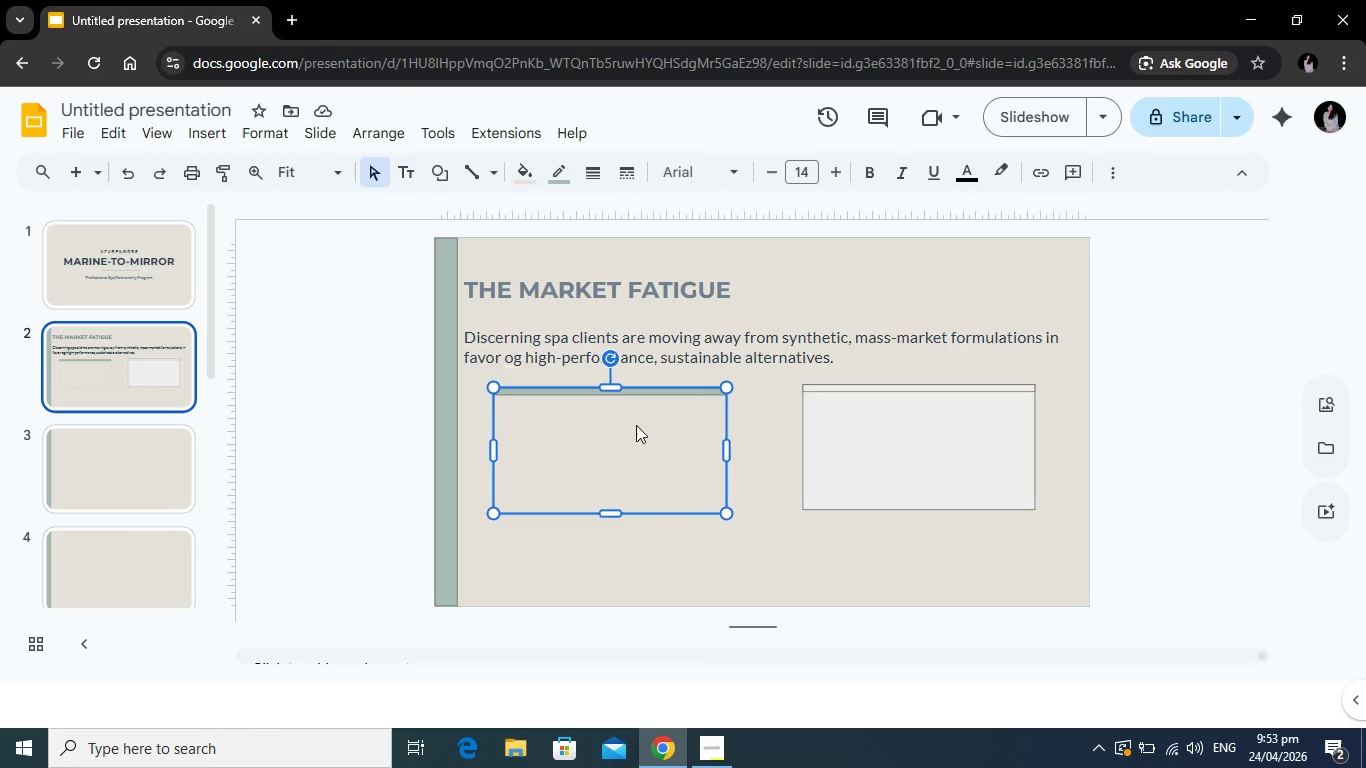 
type(in)
key(Backspace)
key(Backspace)
type(Ingredient Transparency)
 